 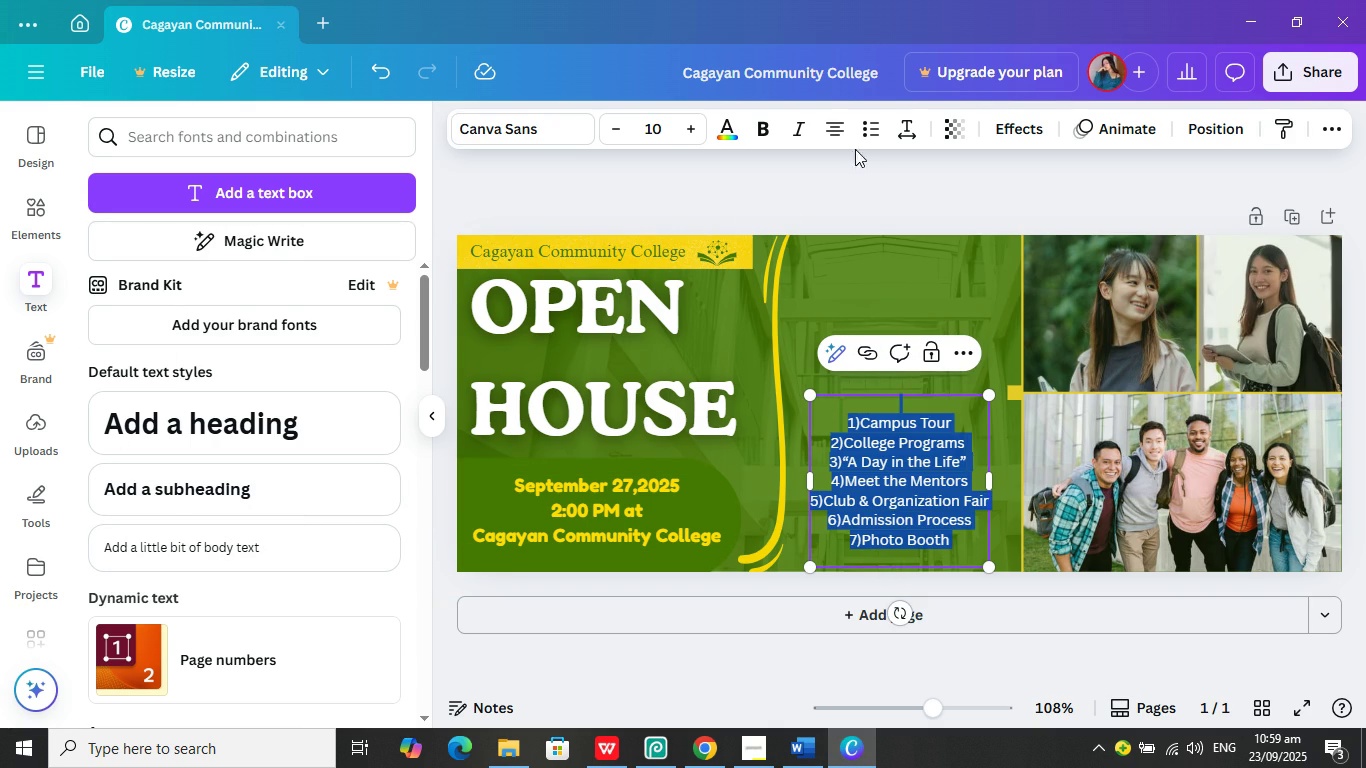 
left_click([827, 126])
 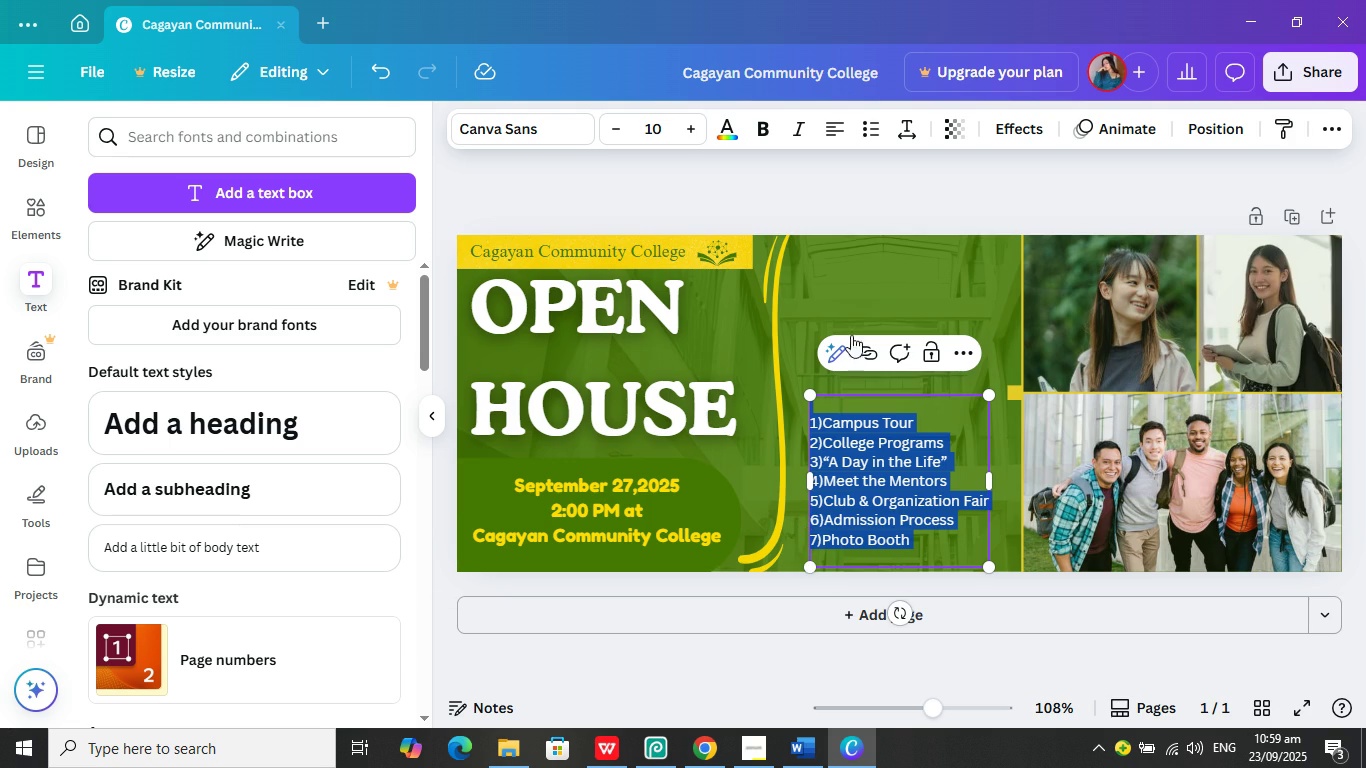 
left_click([869, 133])
 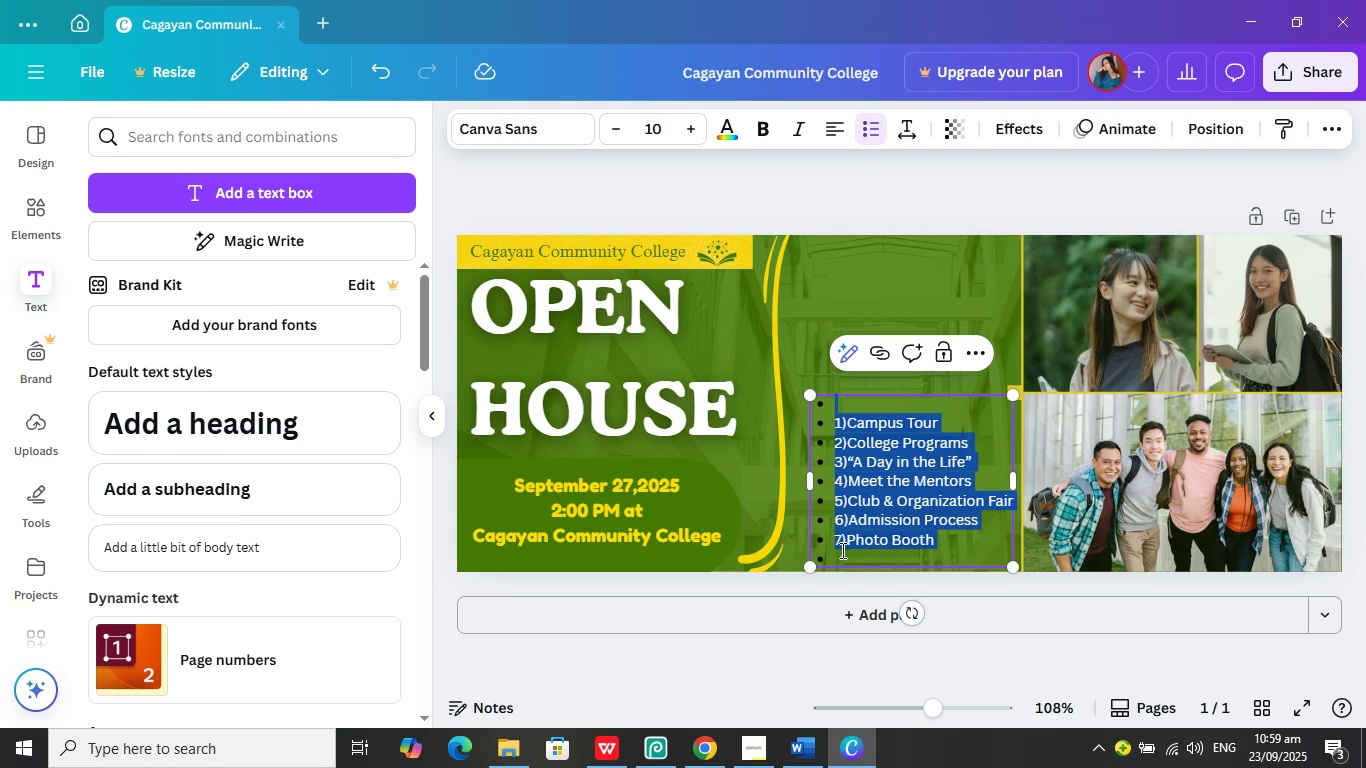 
left_click([838, 557])
 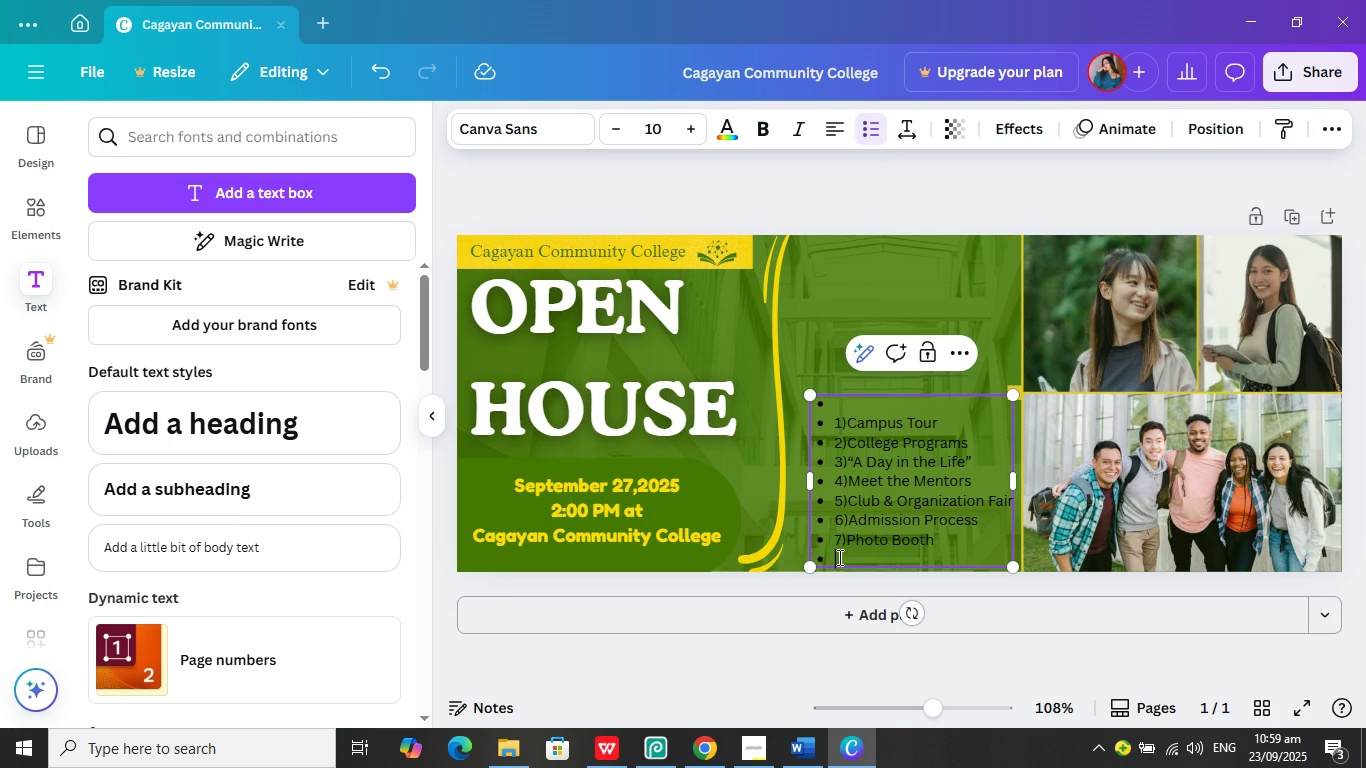 
key(Backspace)
 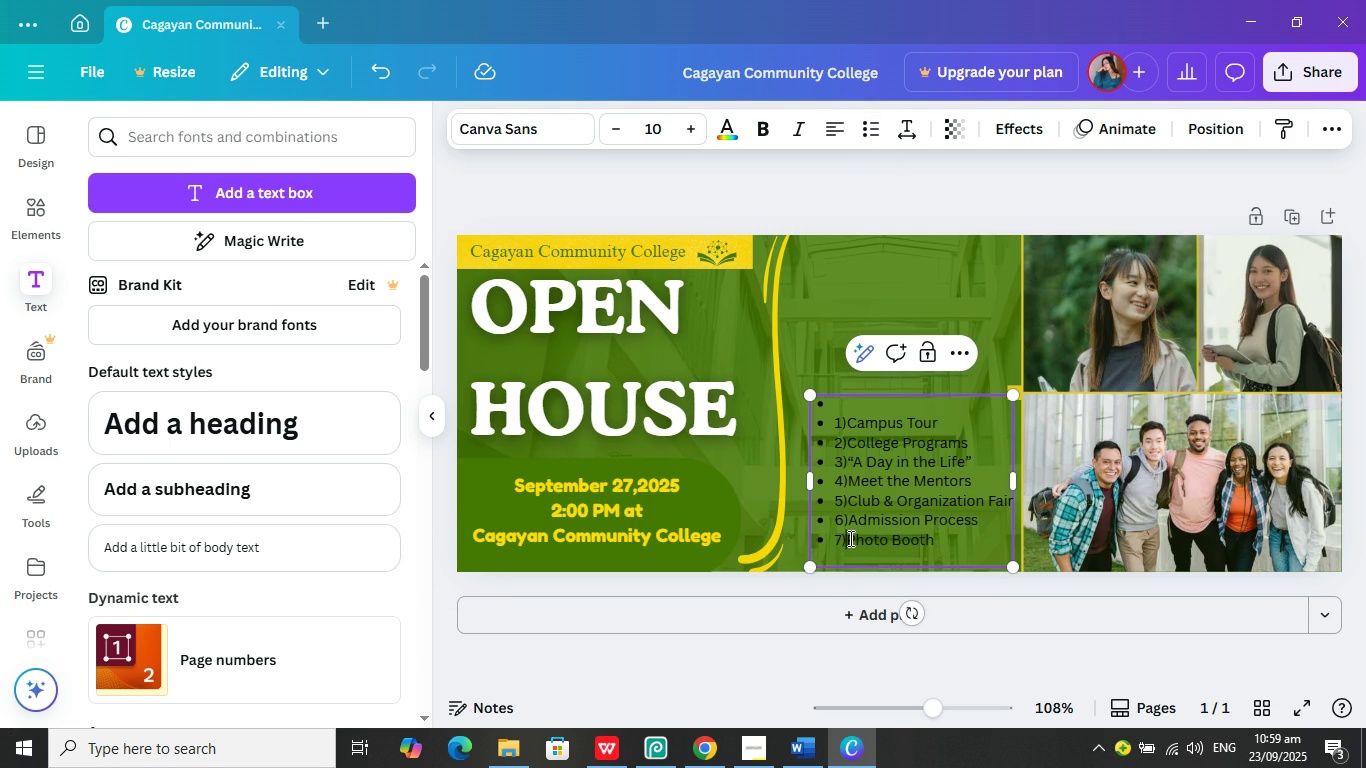 
left_click([849, 538])
 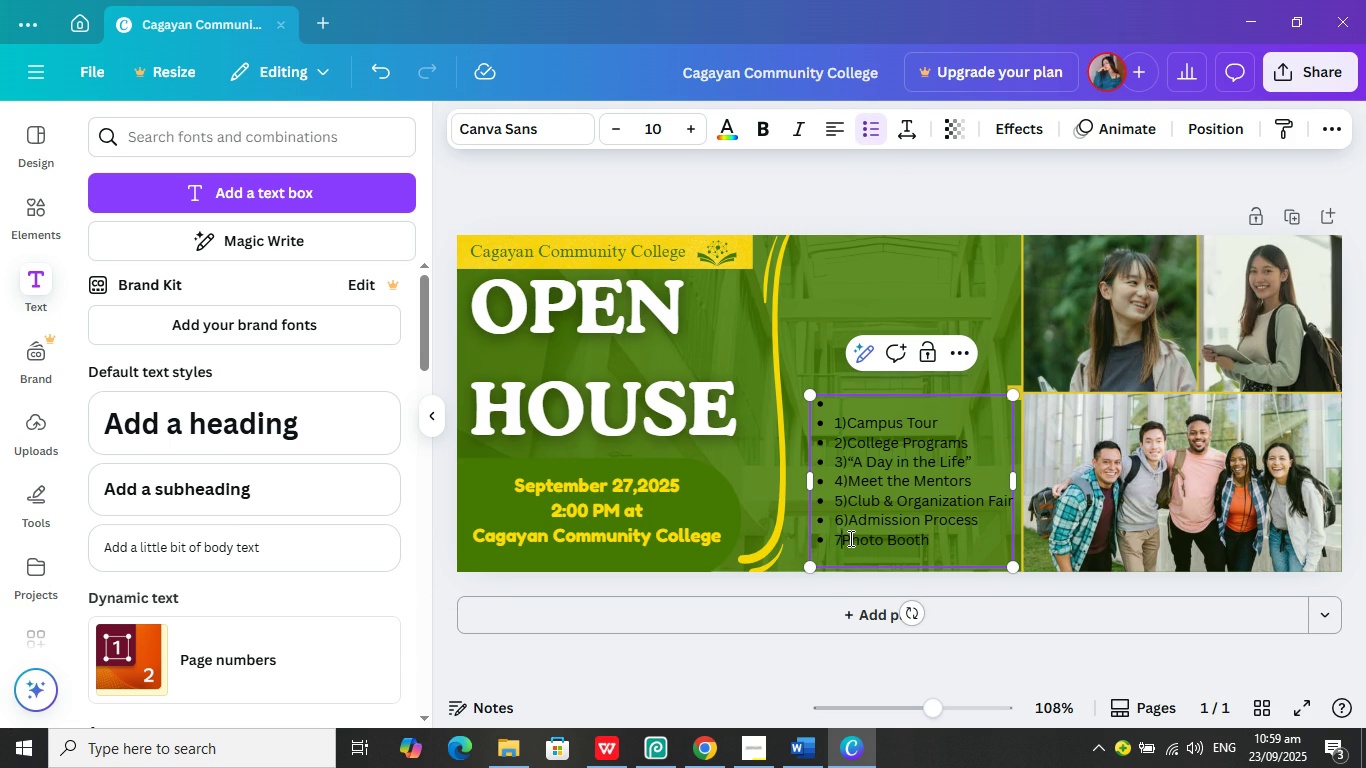 
key(Backspace)
 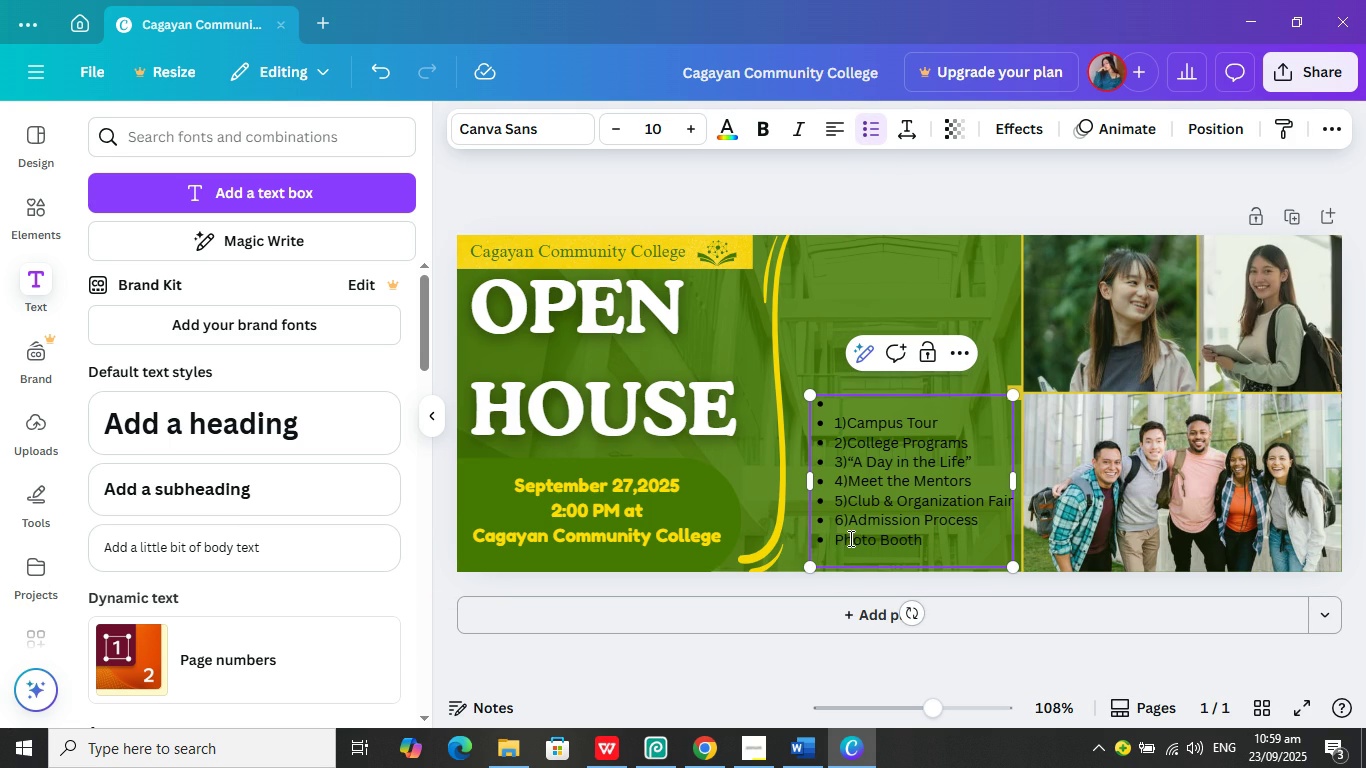 
key(Backspace)
 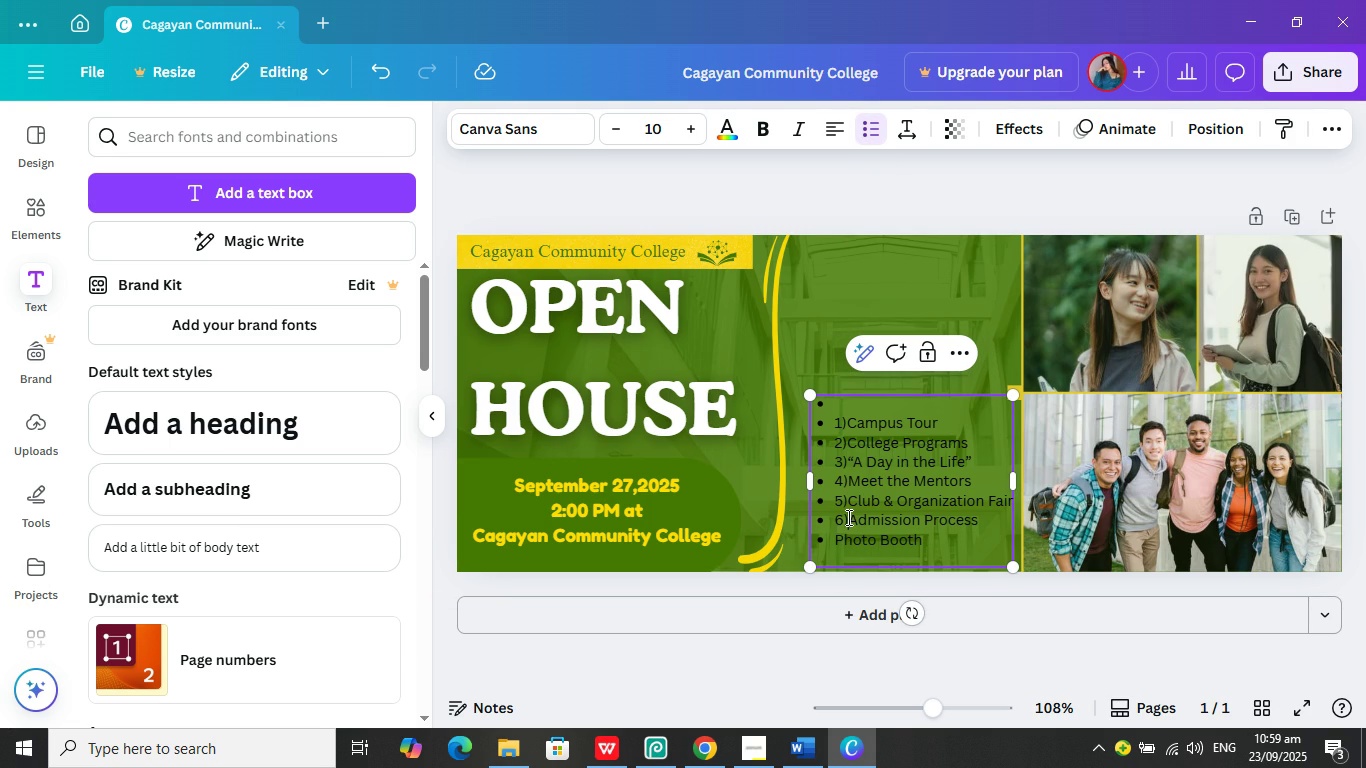 
left_click([847, 517])
 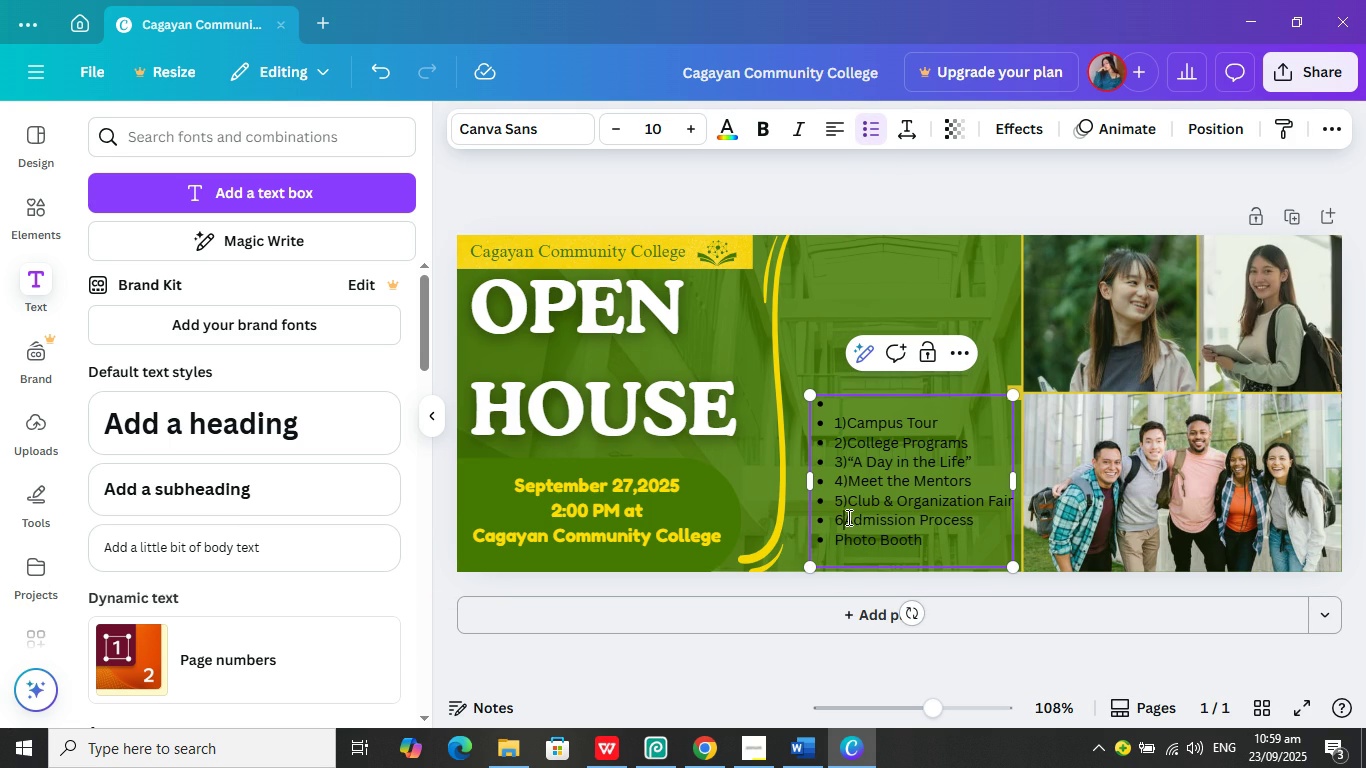 
key(Backspace)
 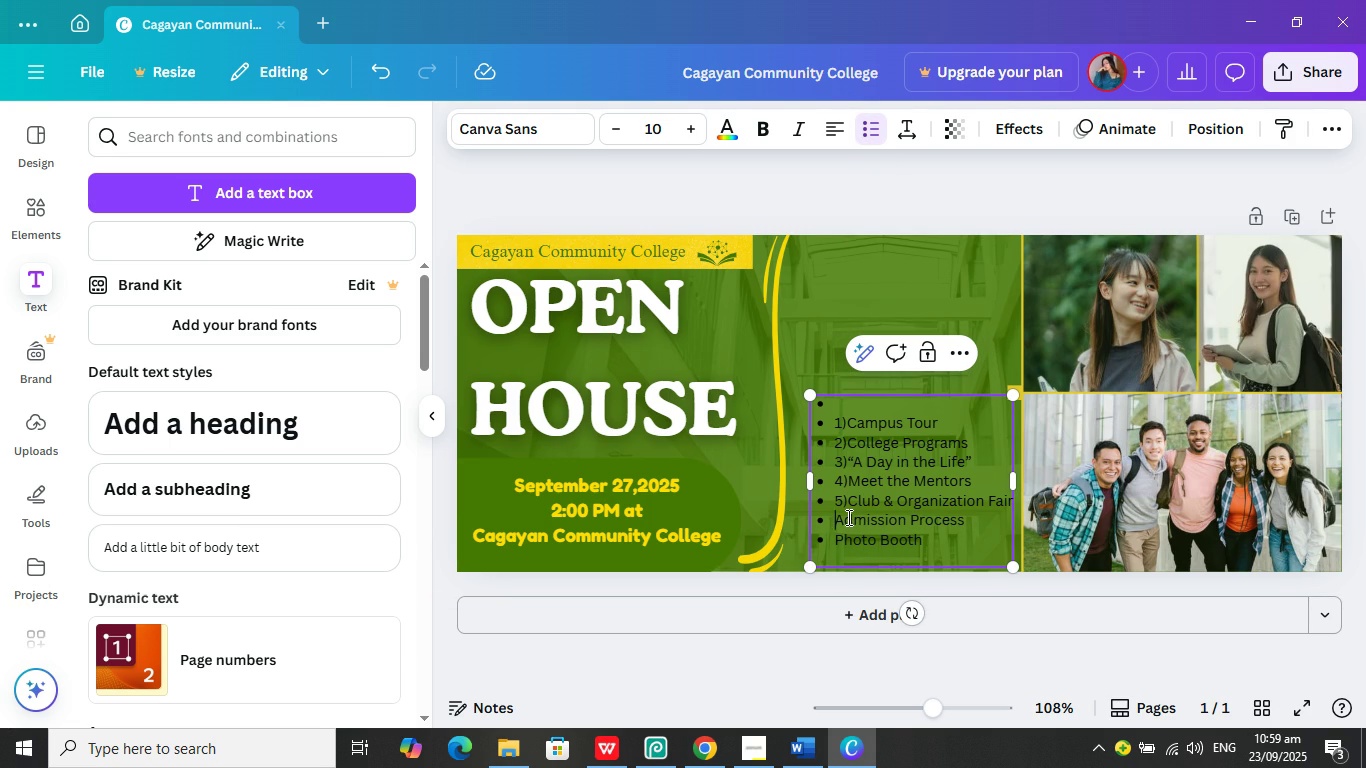 
key(Backspace)
 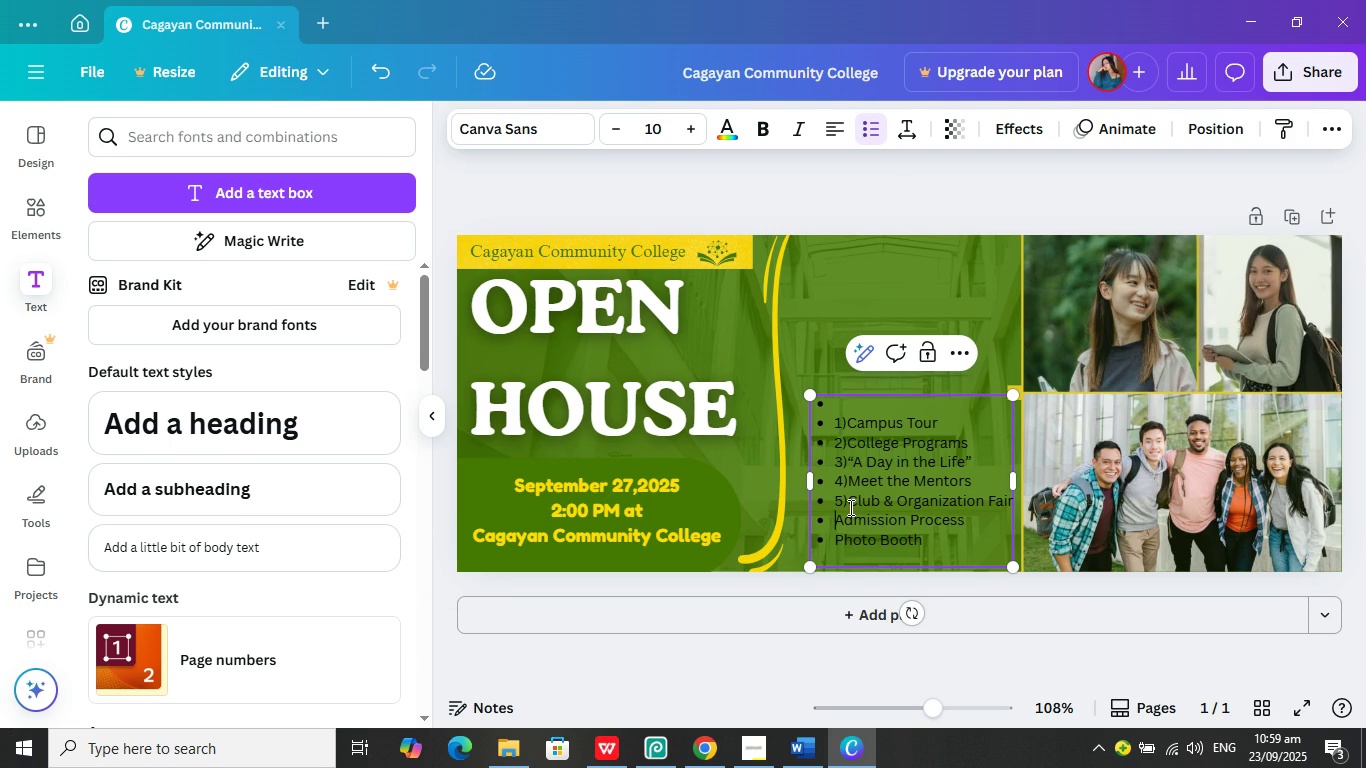 
left_click([849, 507])
 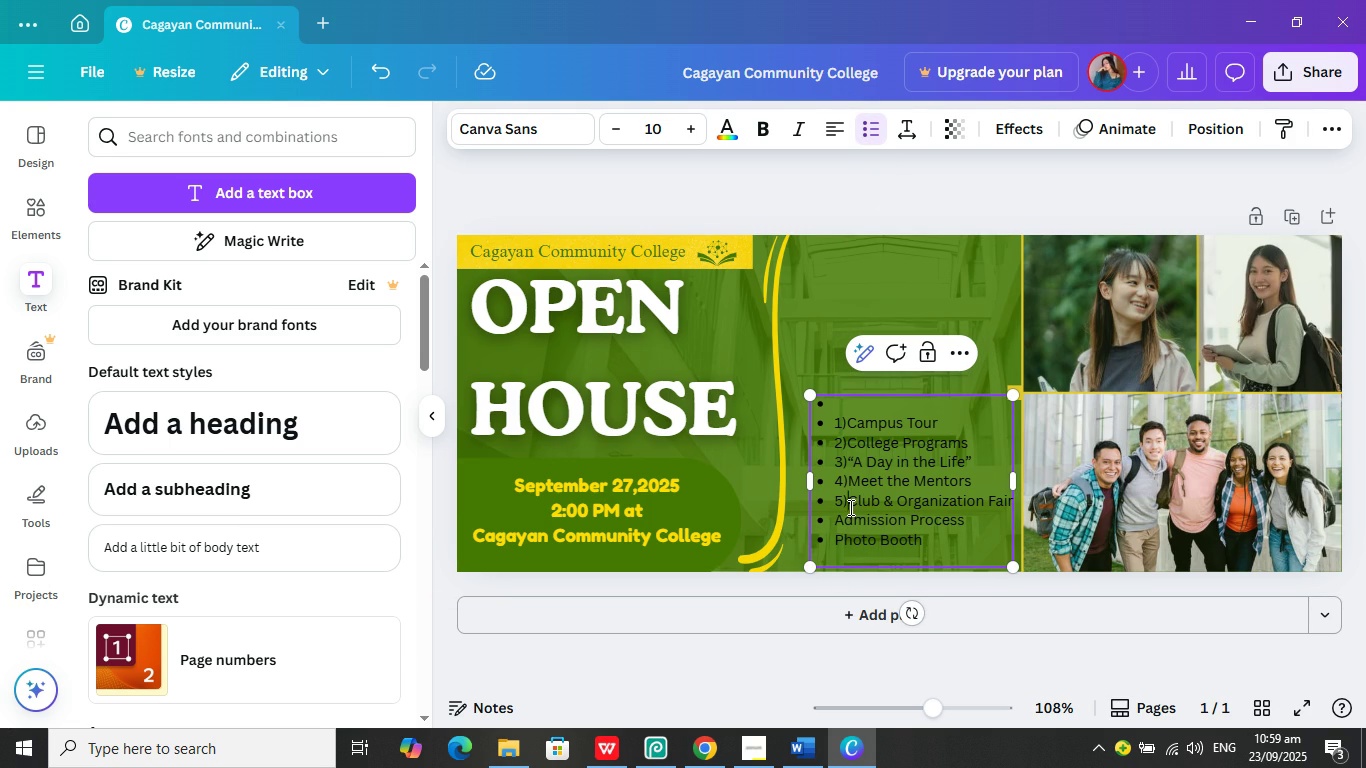 
key(Backspace)
 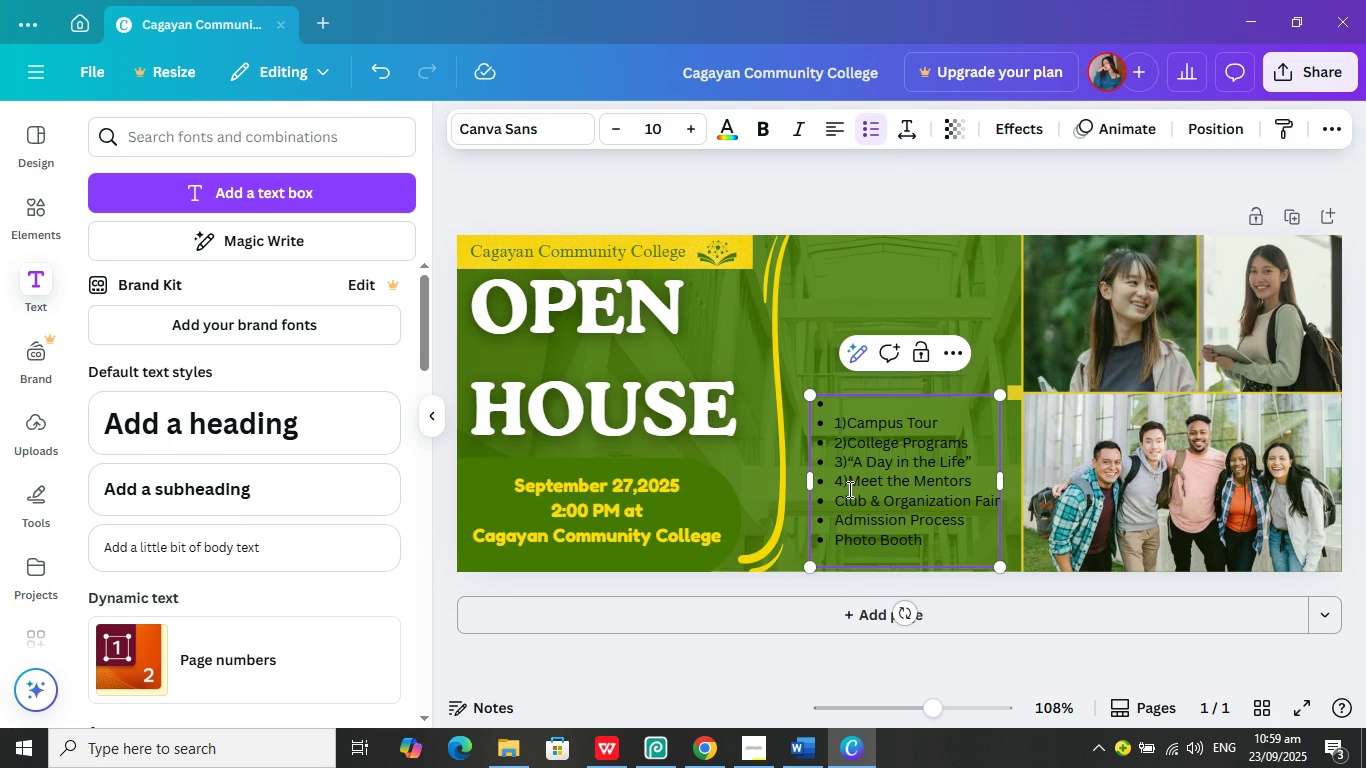 
key(Backspace)
 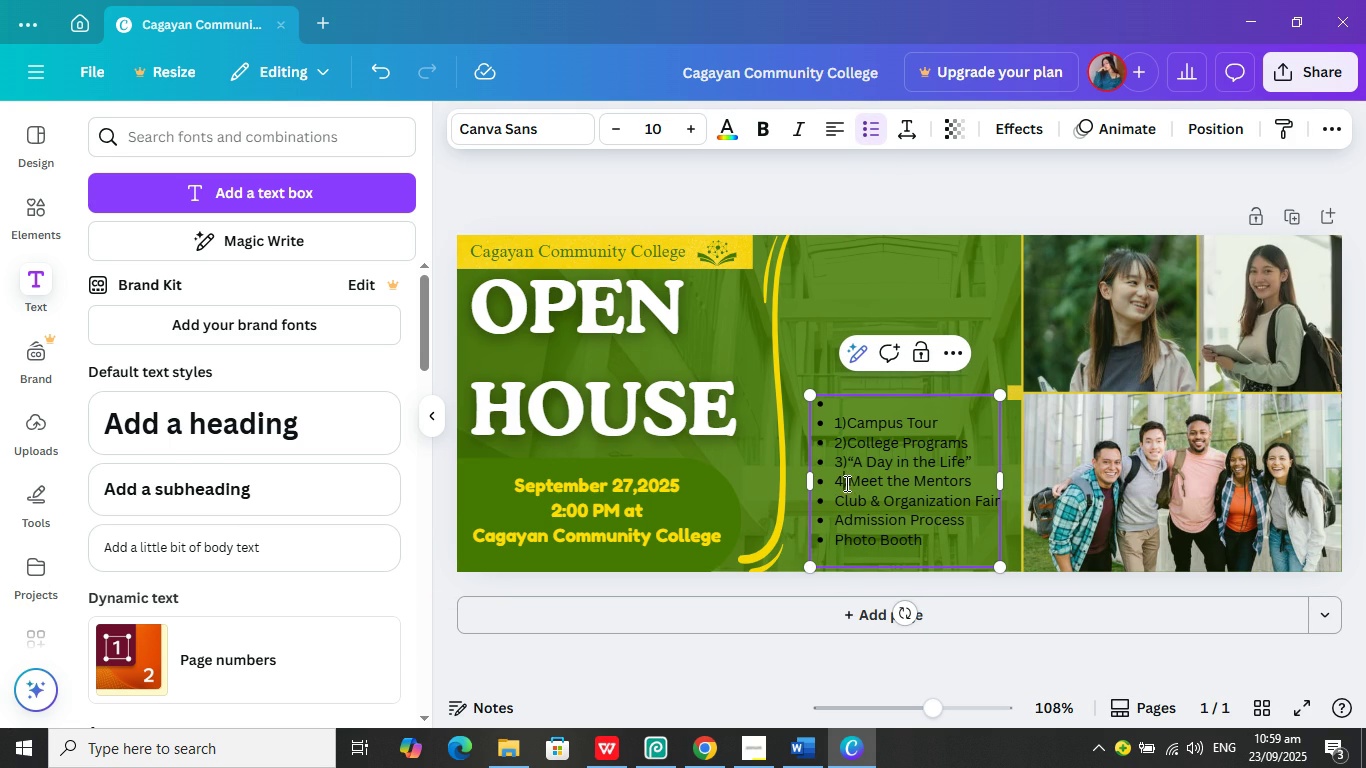 
left_click([845, 483])
 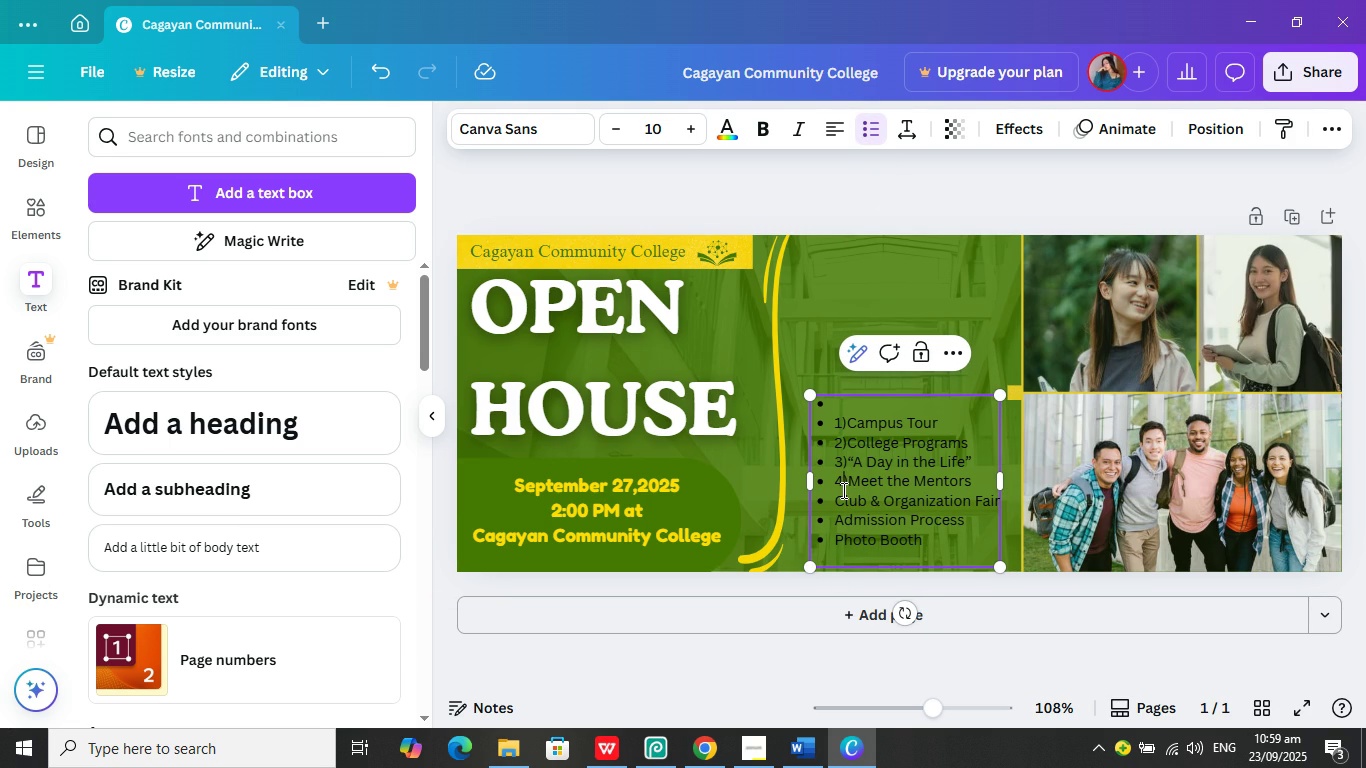 
key(ArrowRight)
 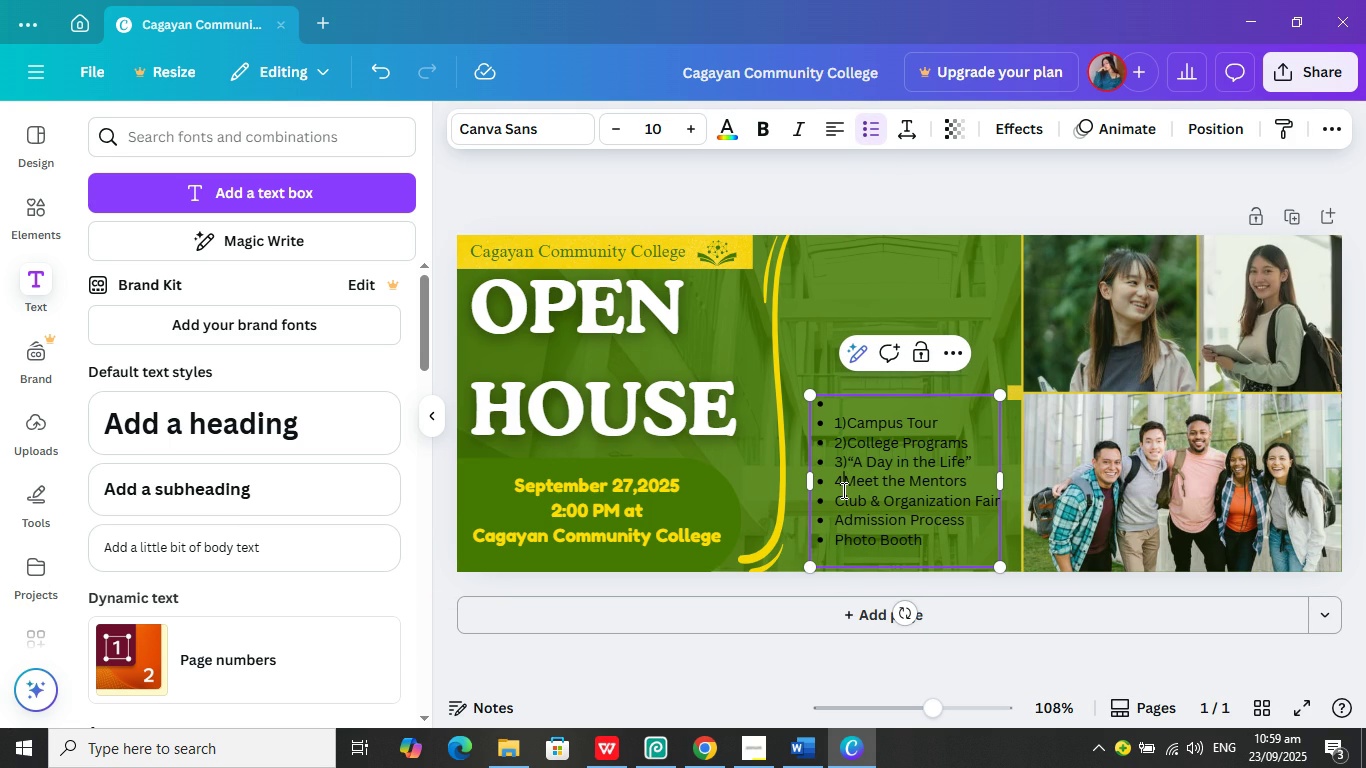 
key(Backspace)
 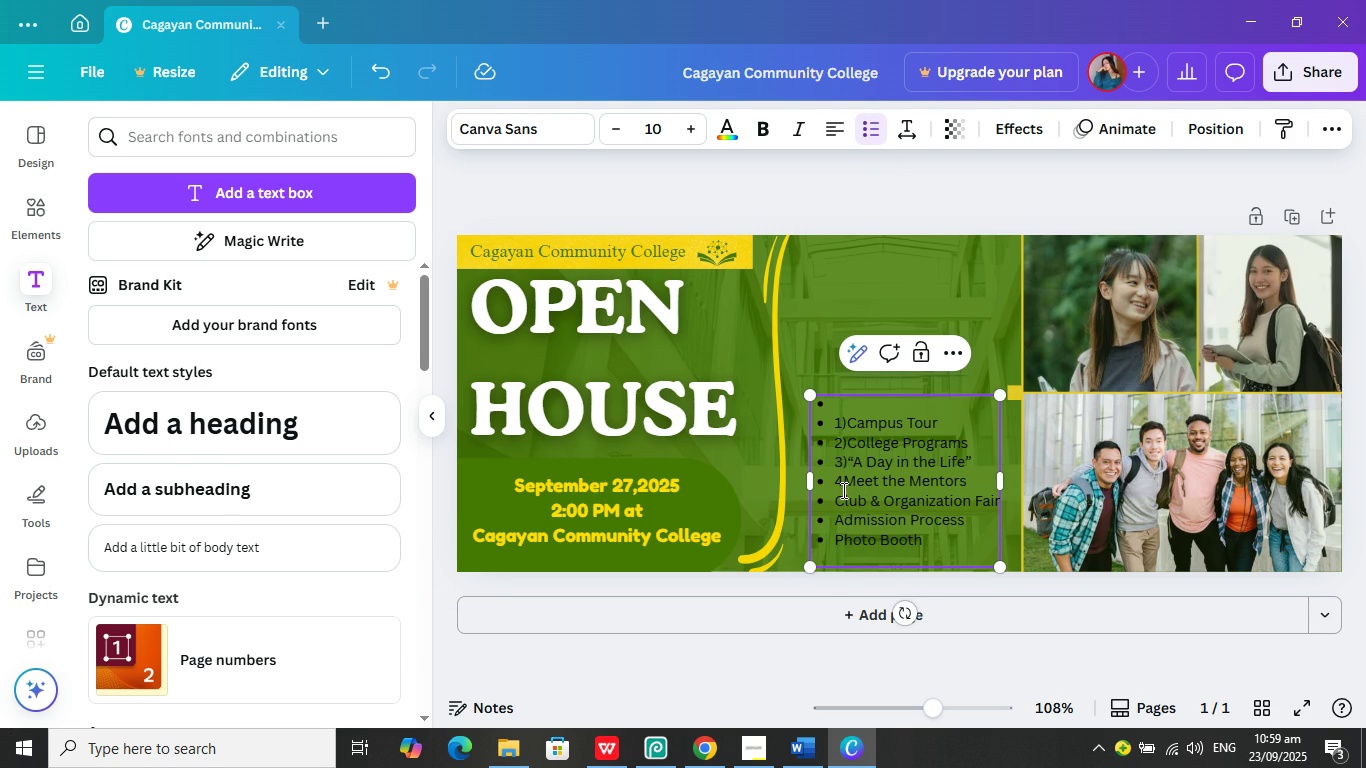 
key(Backspace)
 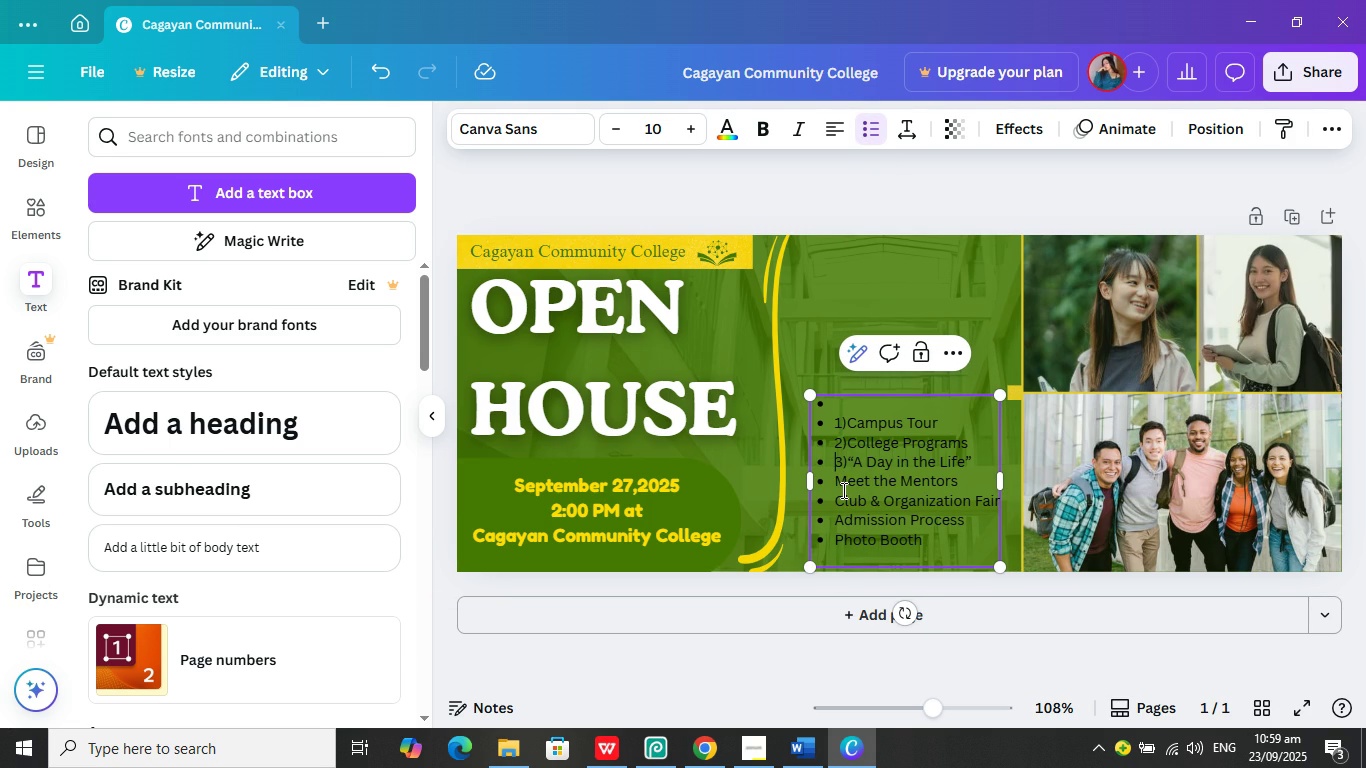 
key(ArrowUp)
 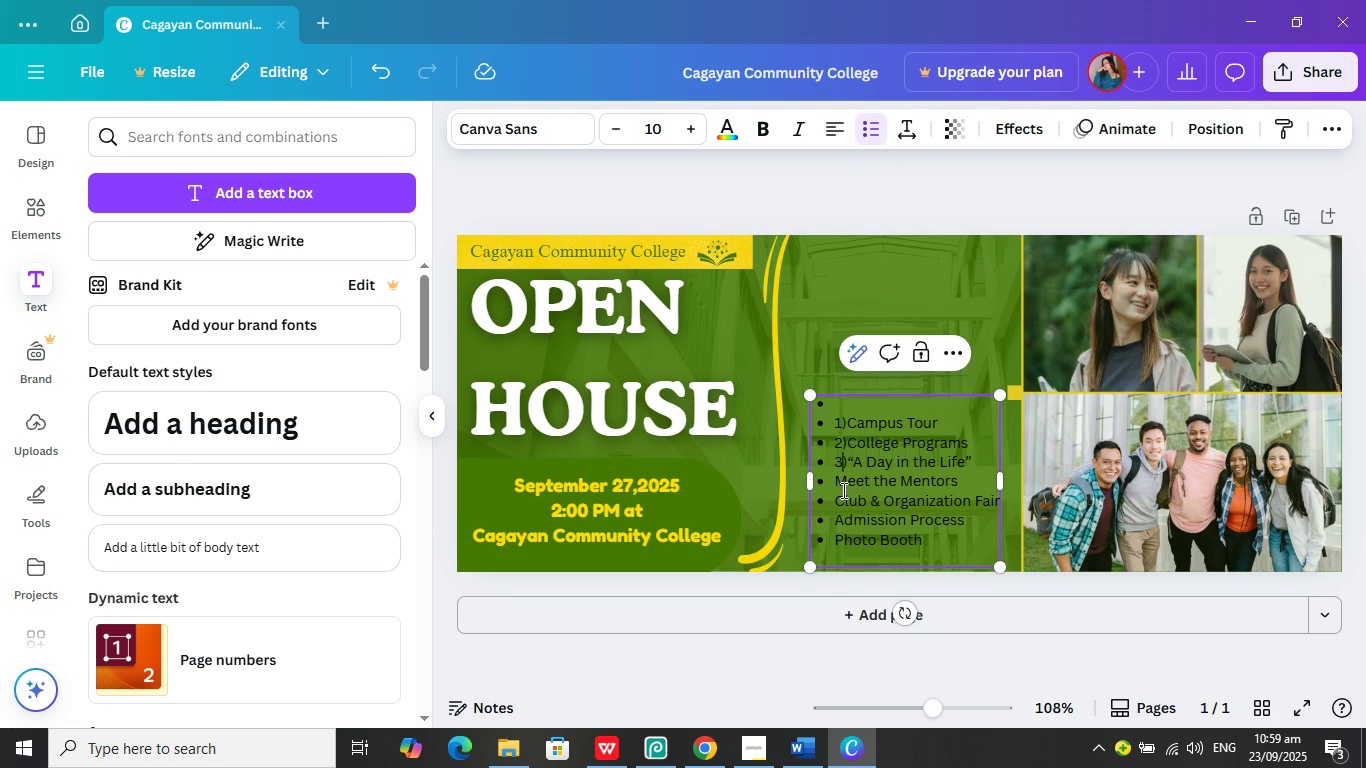 
key(ArrowRight)
 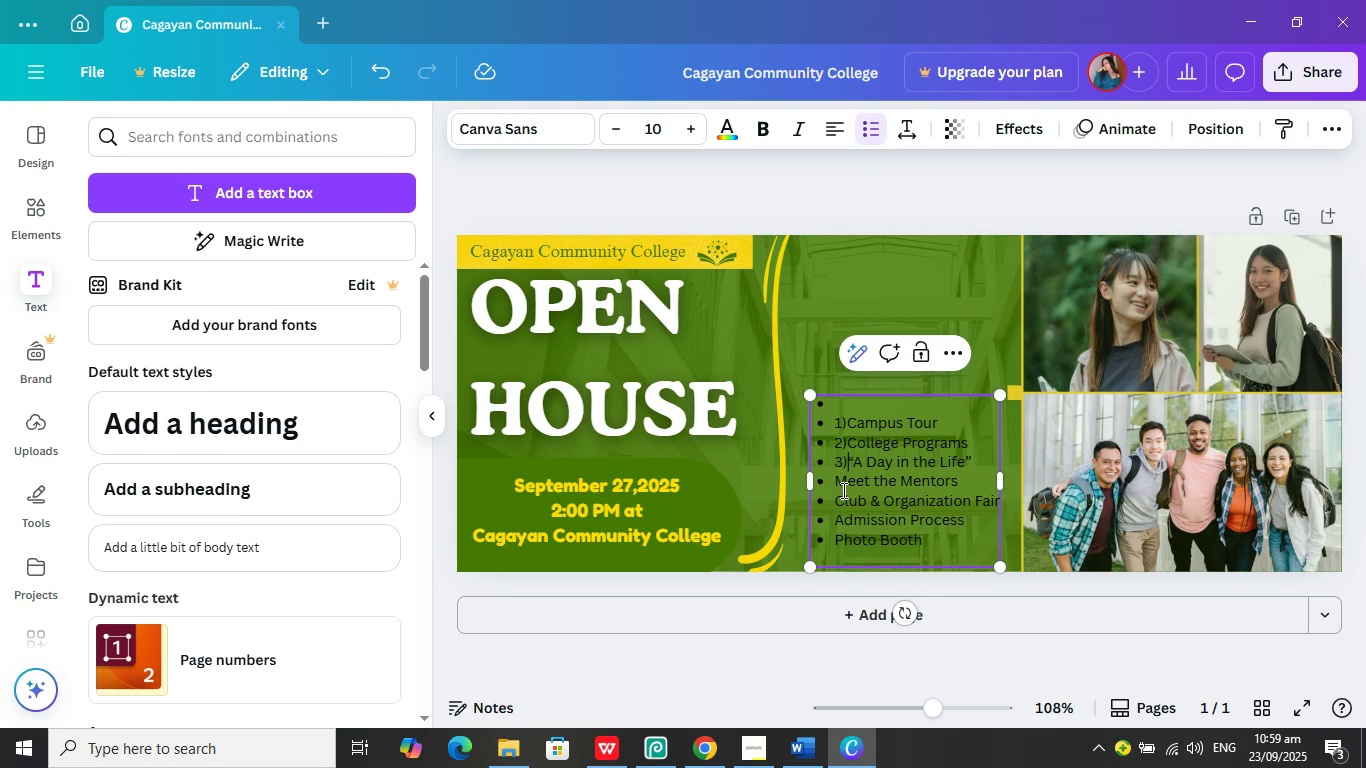 
key(ArrowRight)
 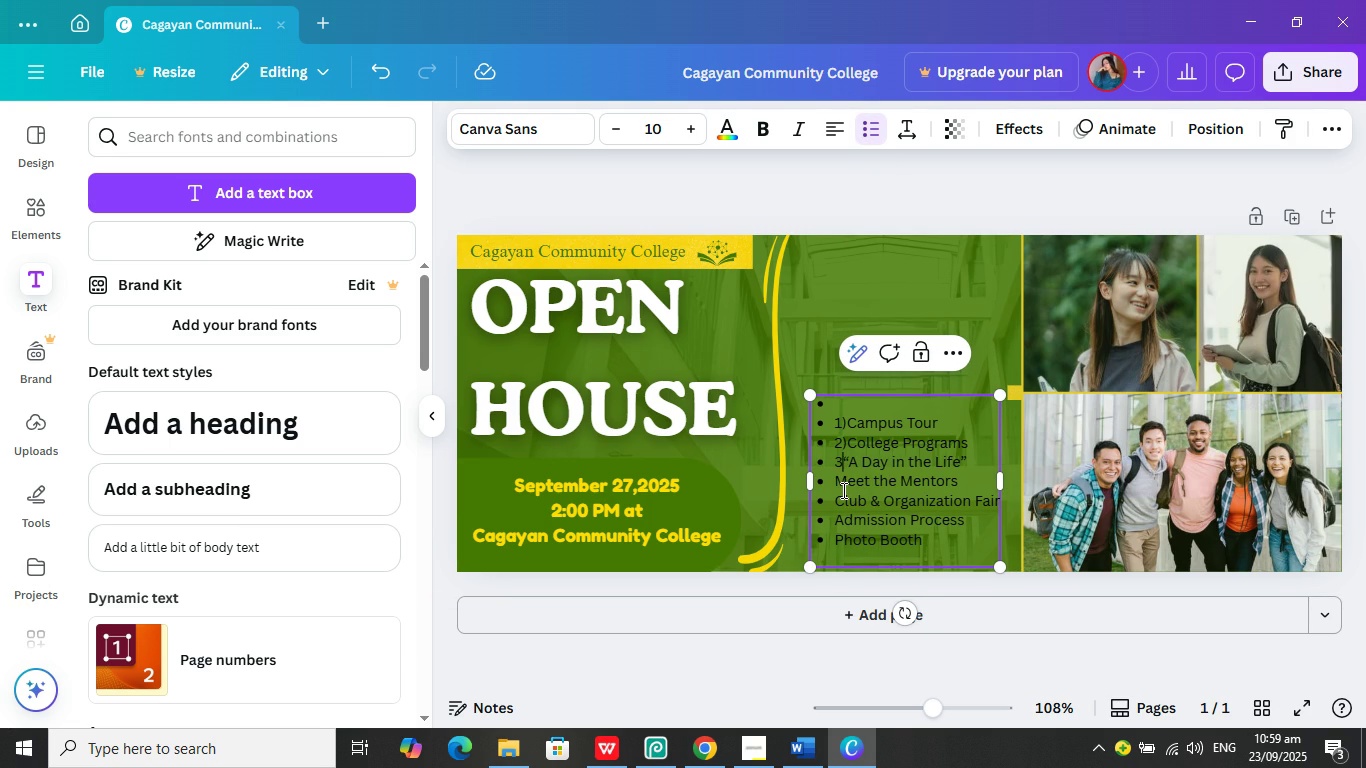 
key(Backspace)
 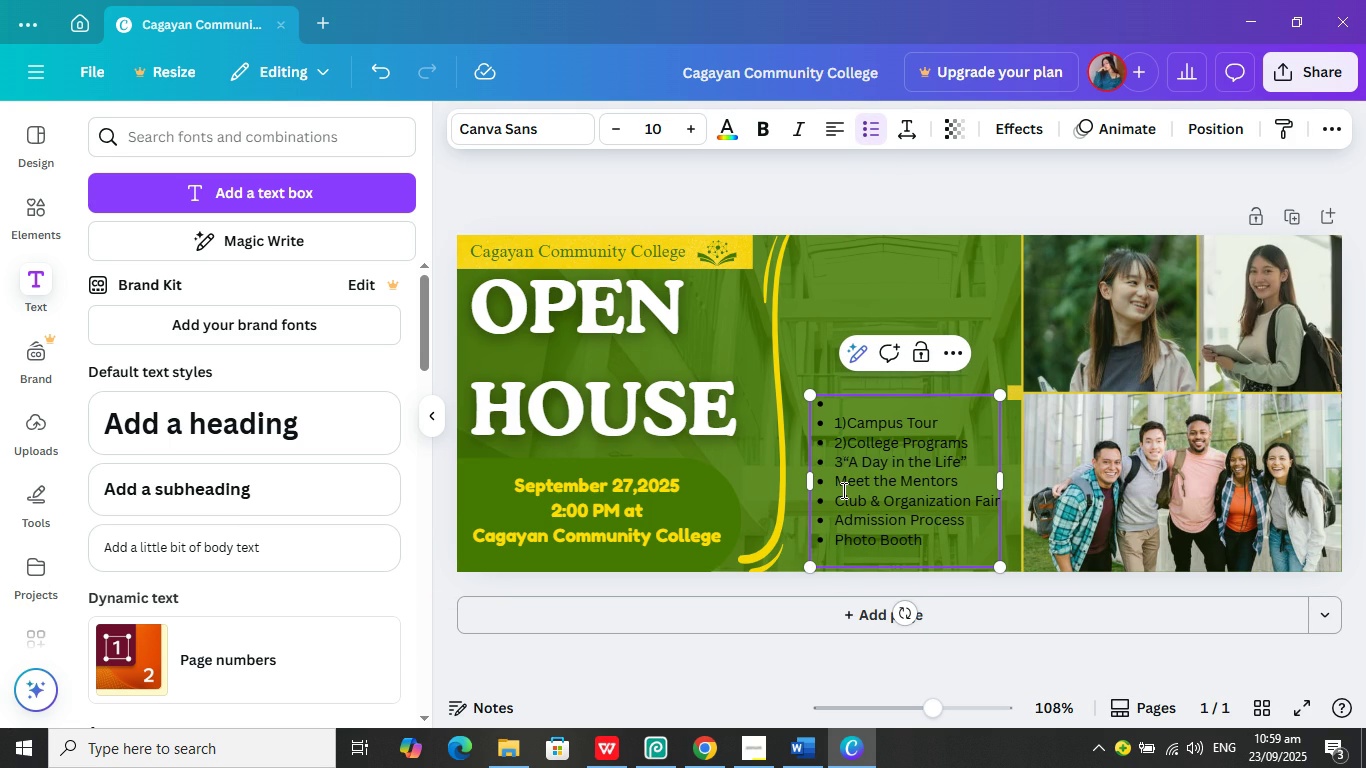 
key(Backspace)
 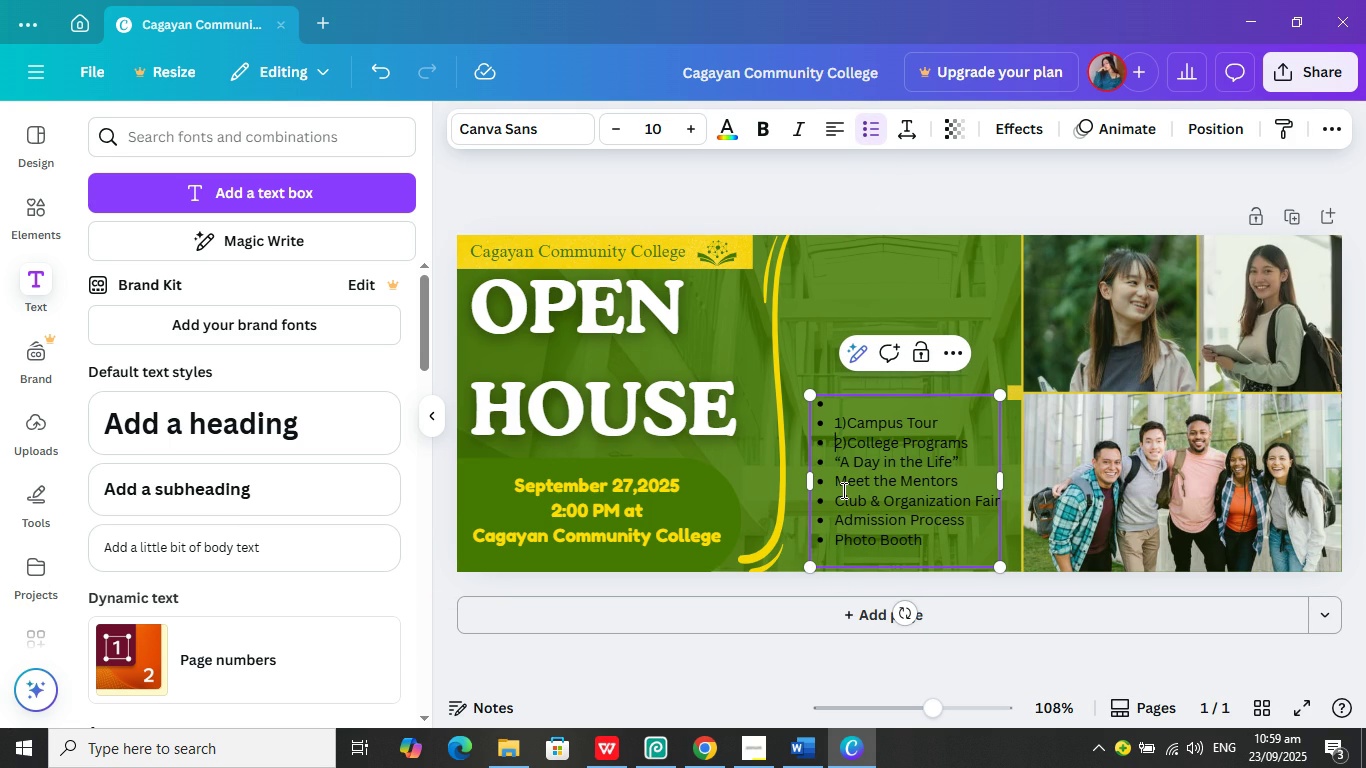 
key(ArrowUp)
 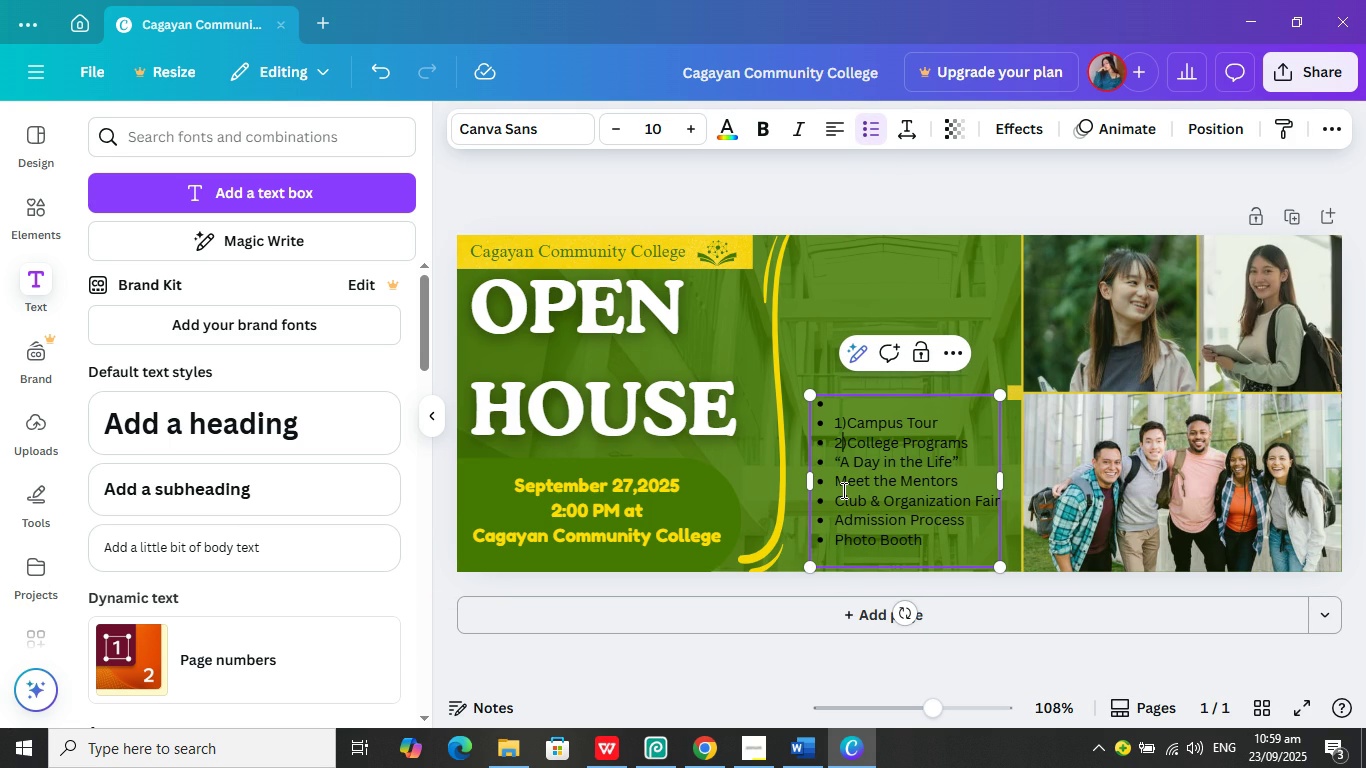 
key(ArrowRight)
 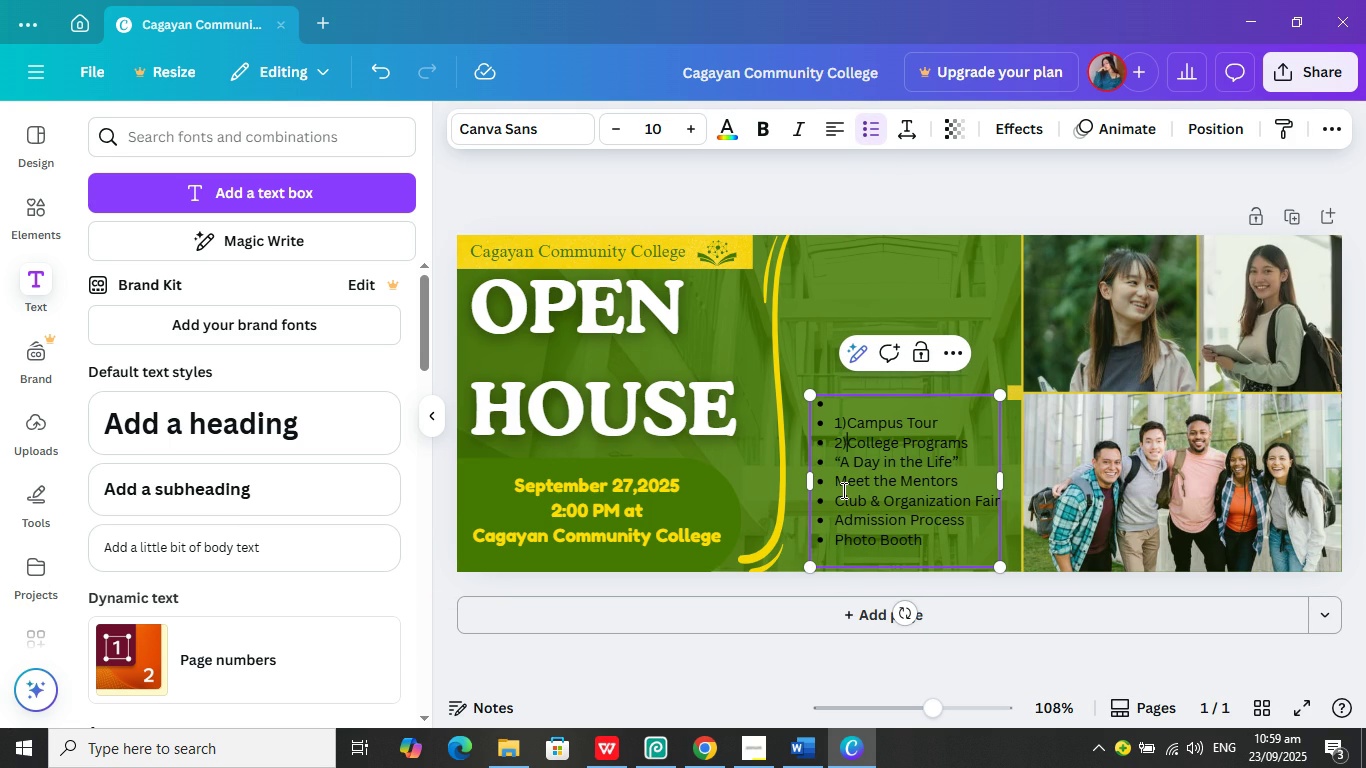 
key(ArrowRight)
 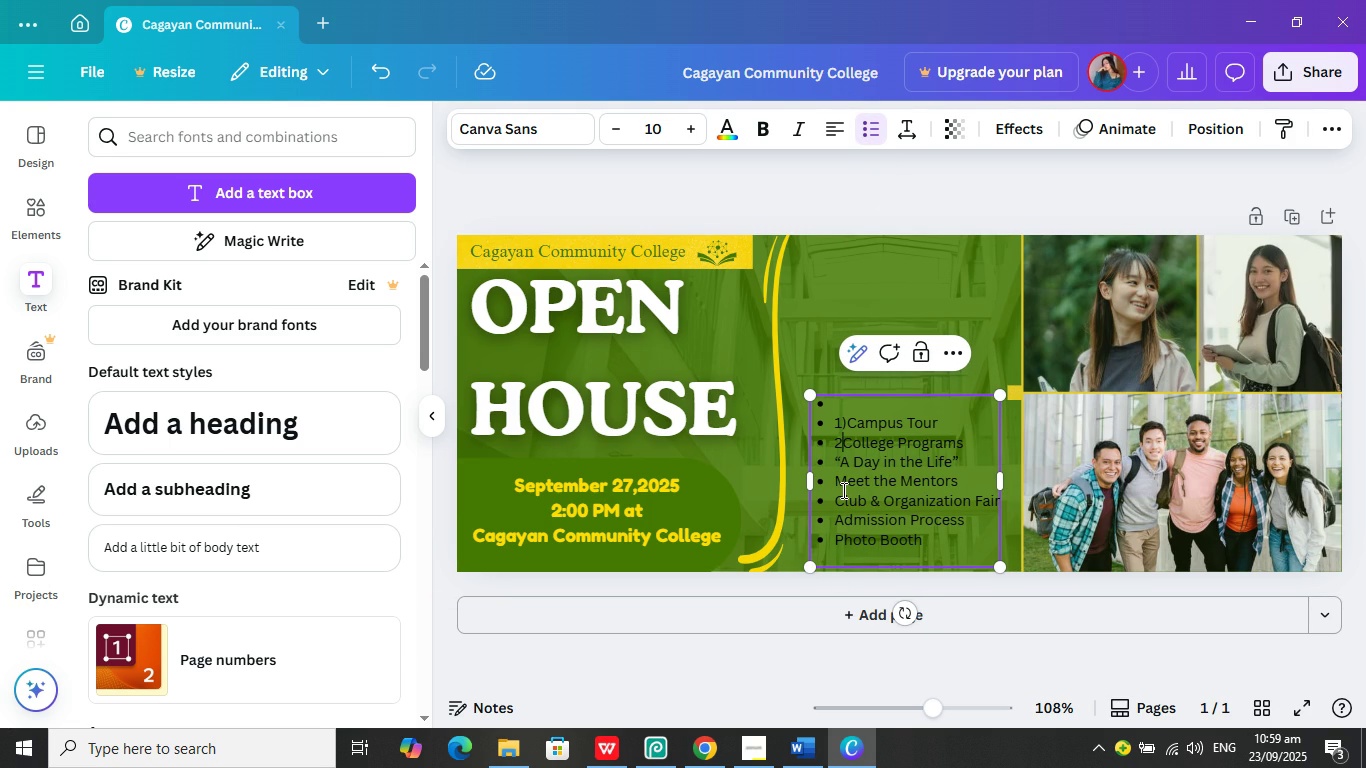 
key(Backspace)
 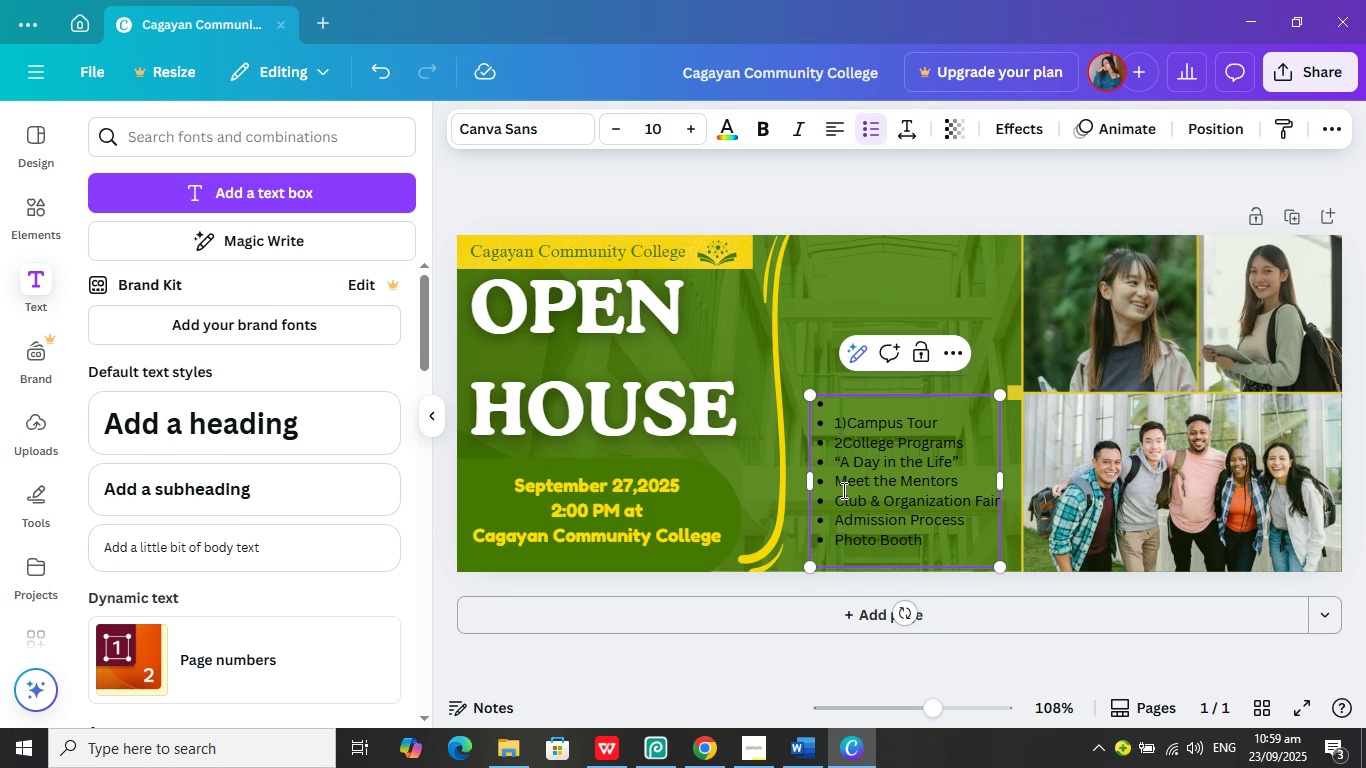 
key(Backspace)
 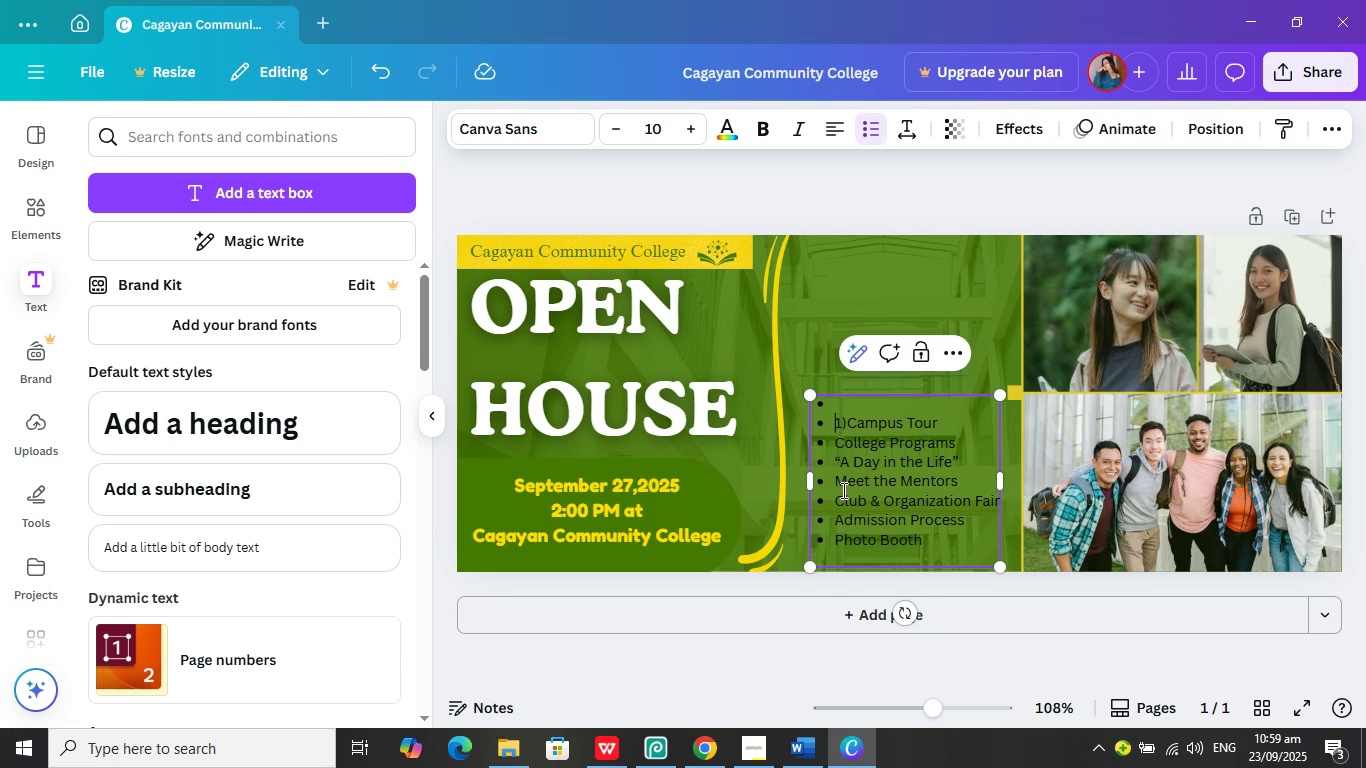 
key(ArrowUp)
 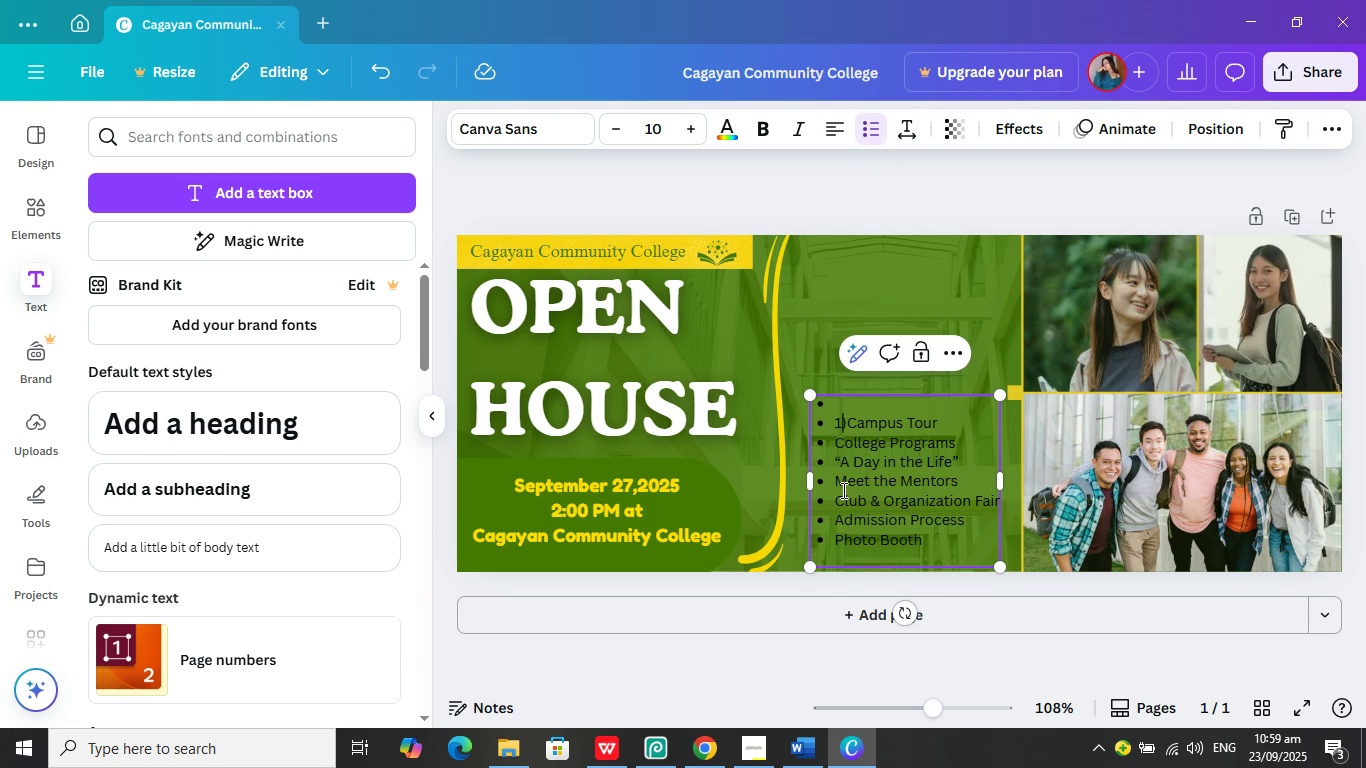 
key(ArrowRight)
 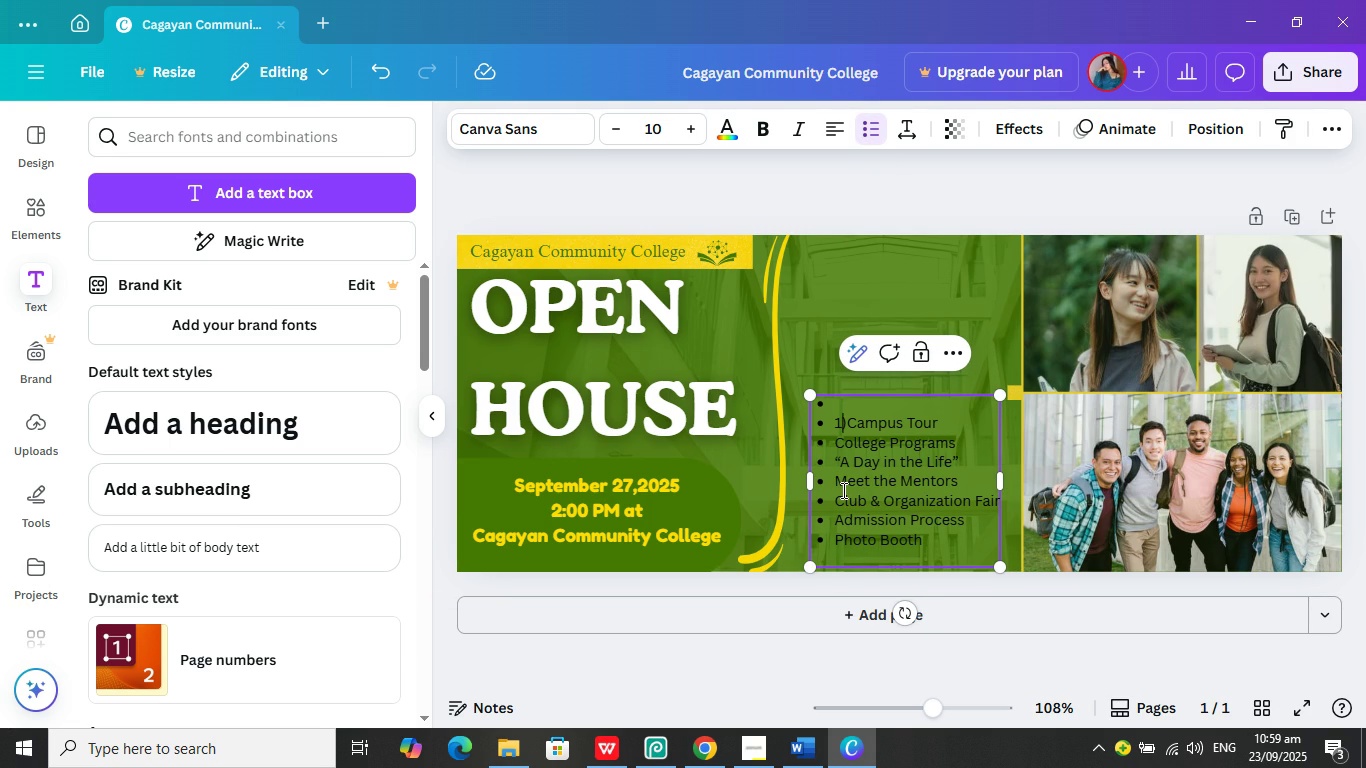 
key(ArrowRight)
 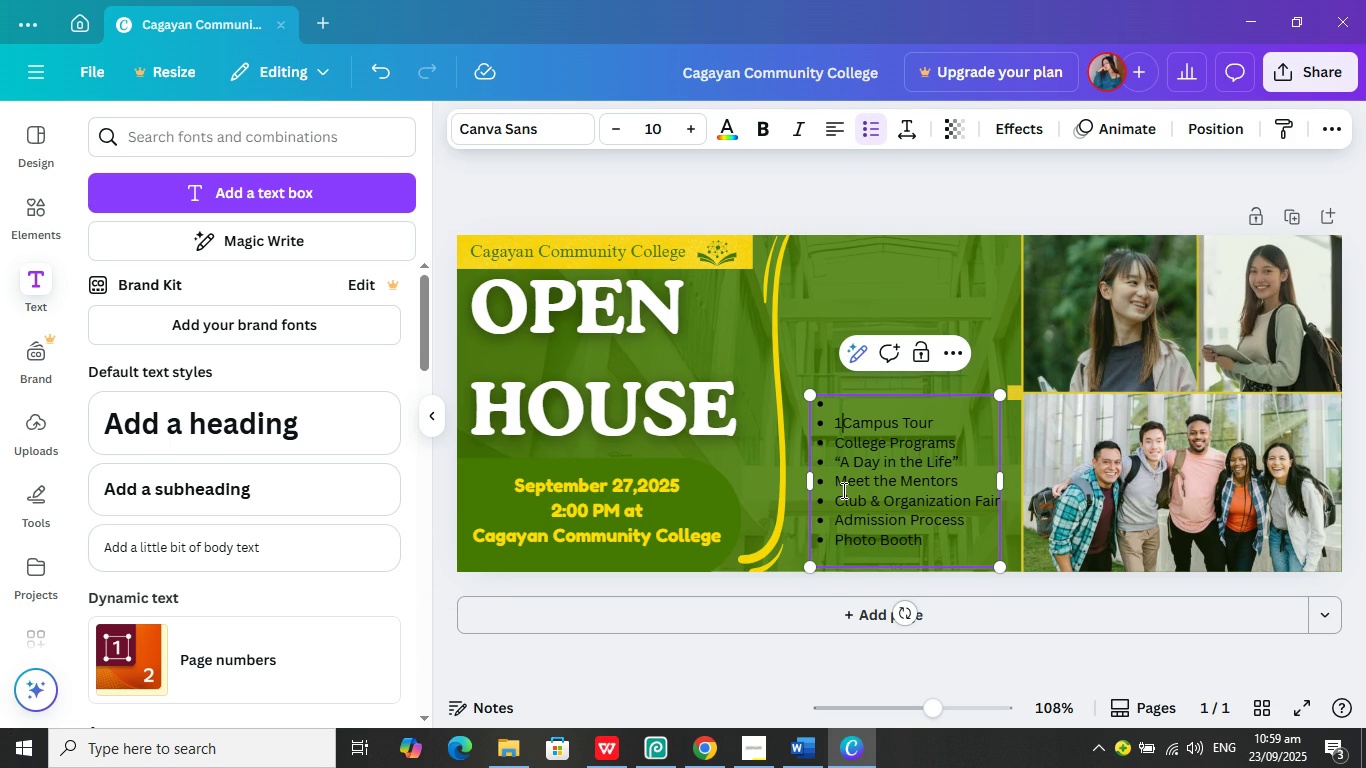 
key(Backspace)
 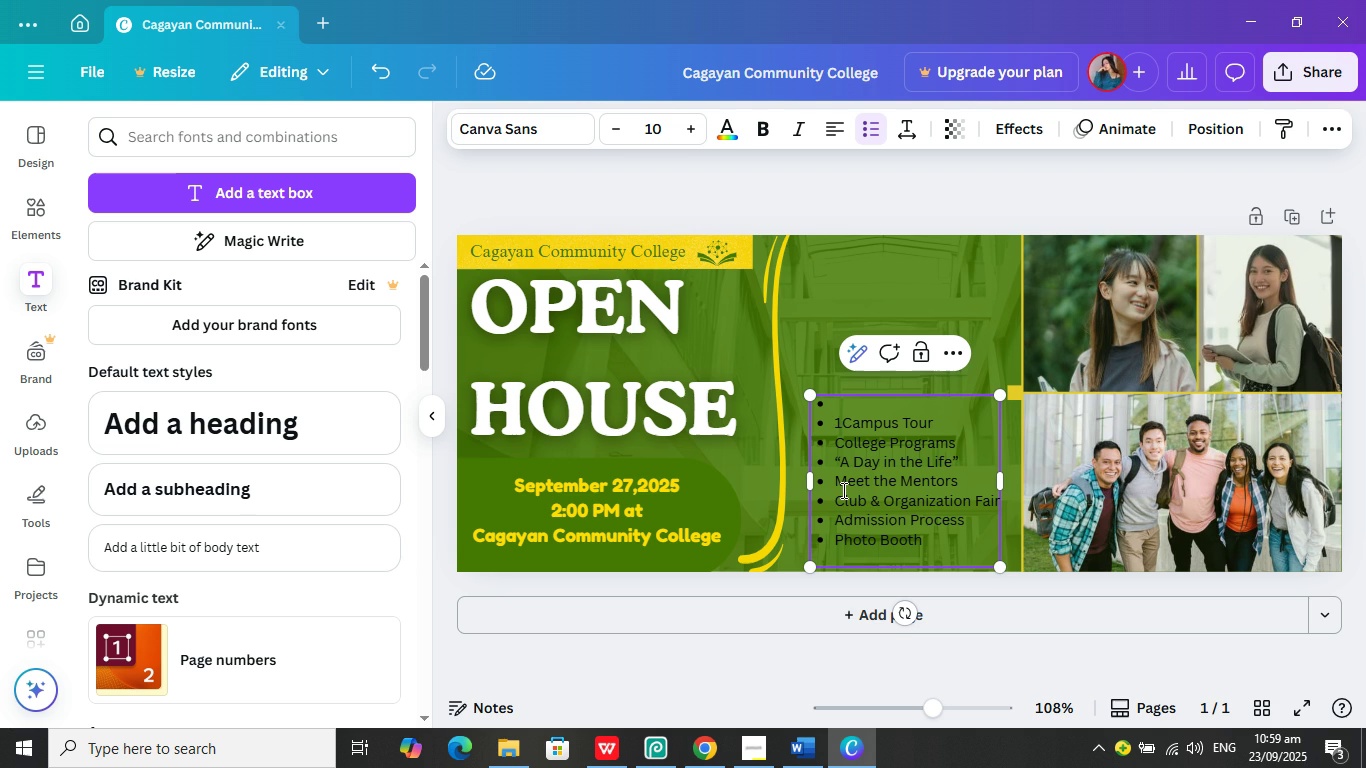 
key(Backspace)
 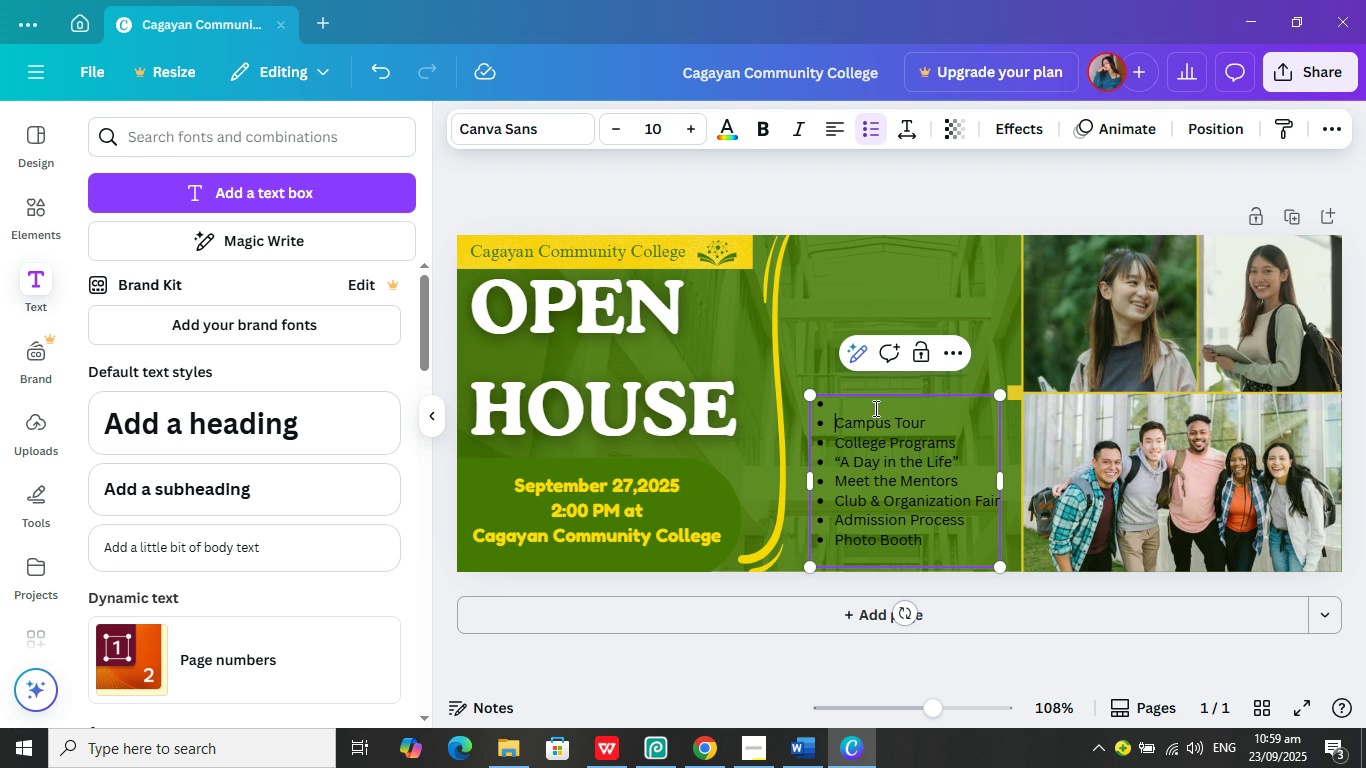 
left_click([878, 404])
 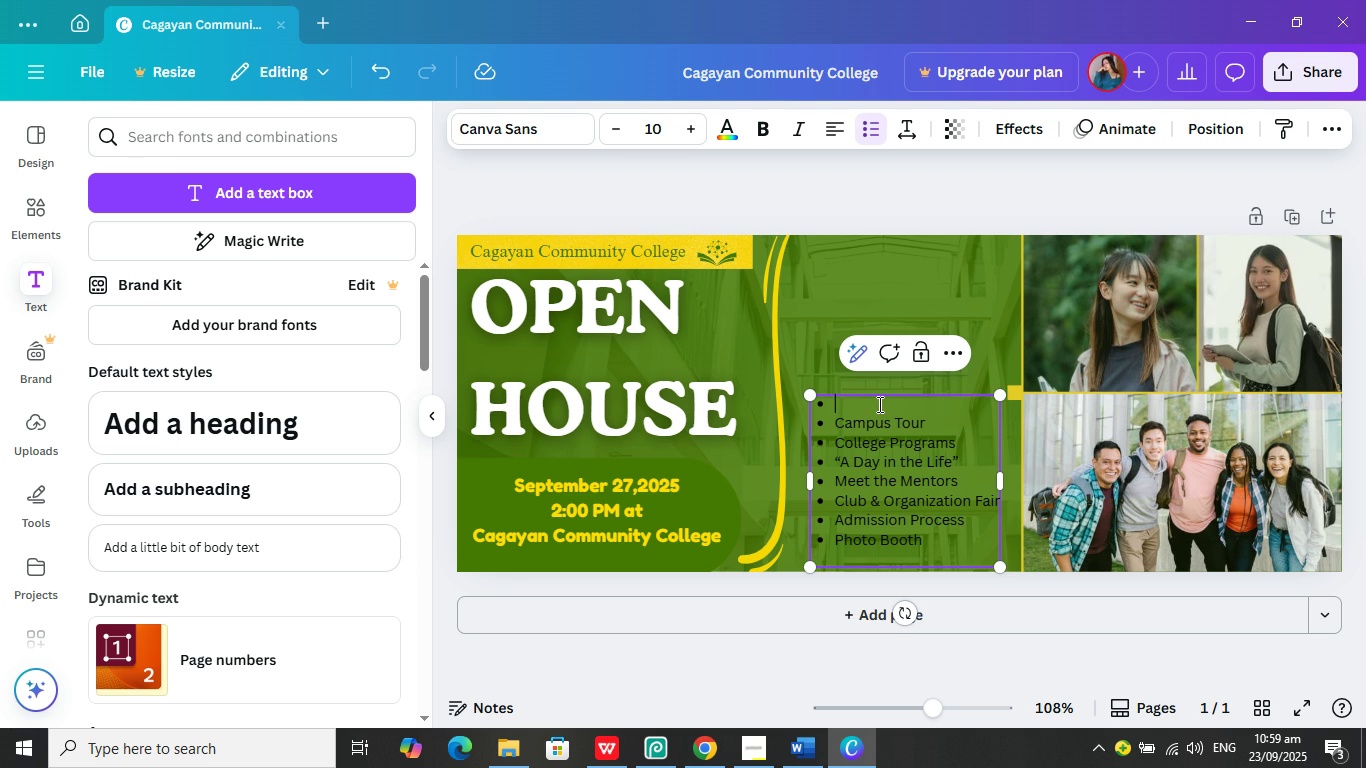 
key(Backspace)
 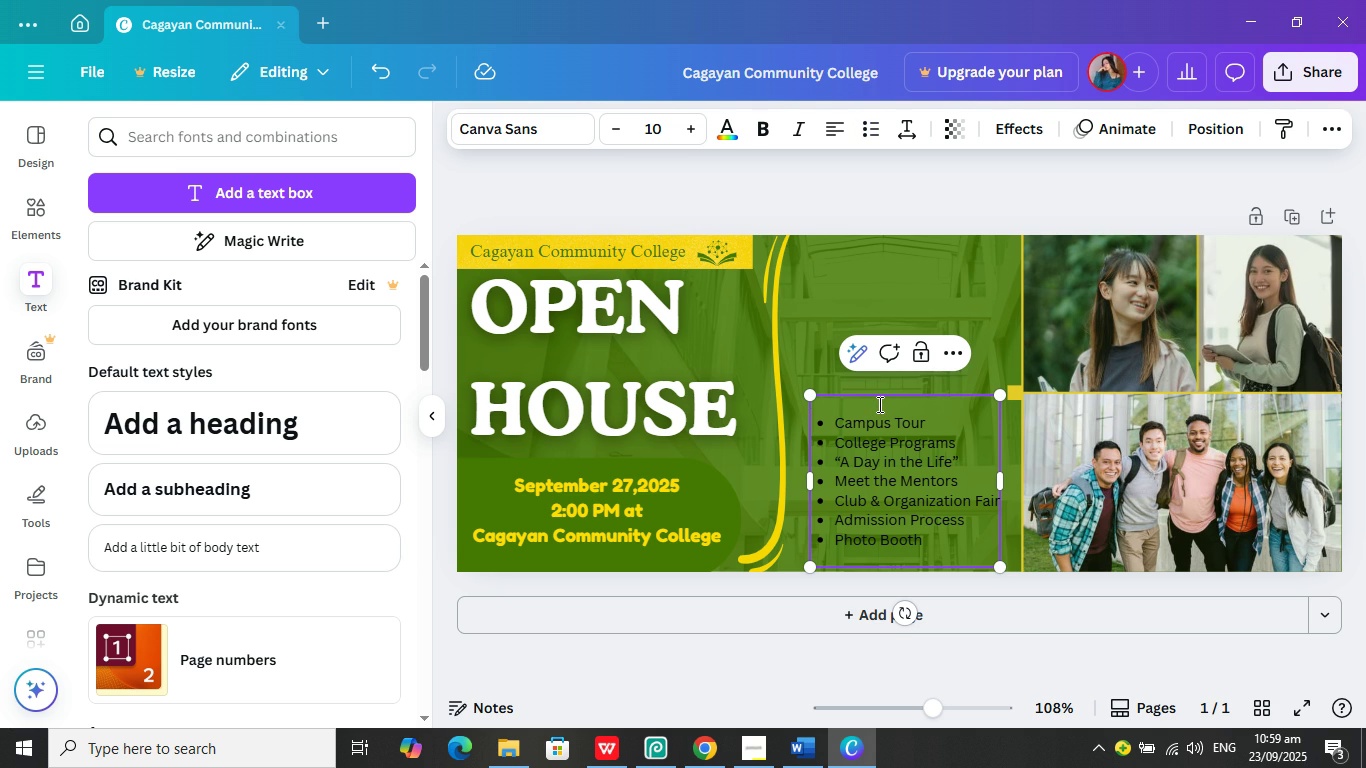 
key(Backspace)
 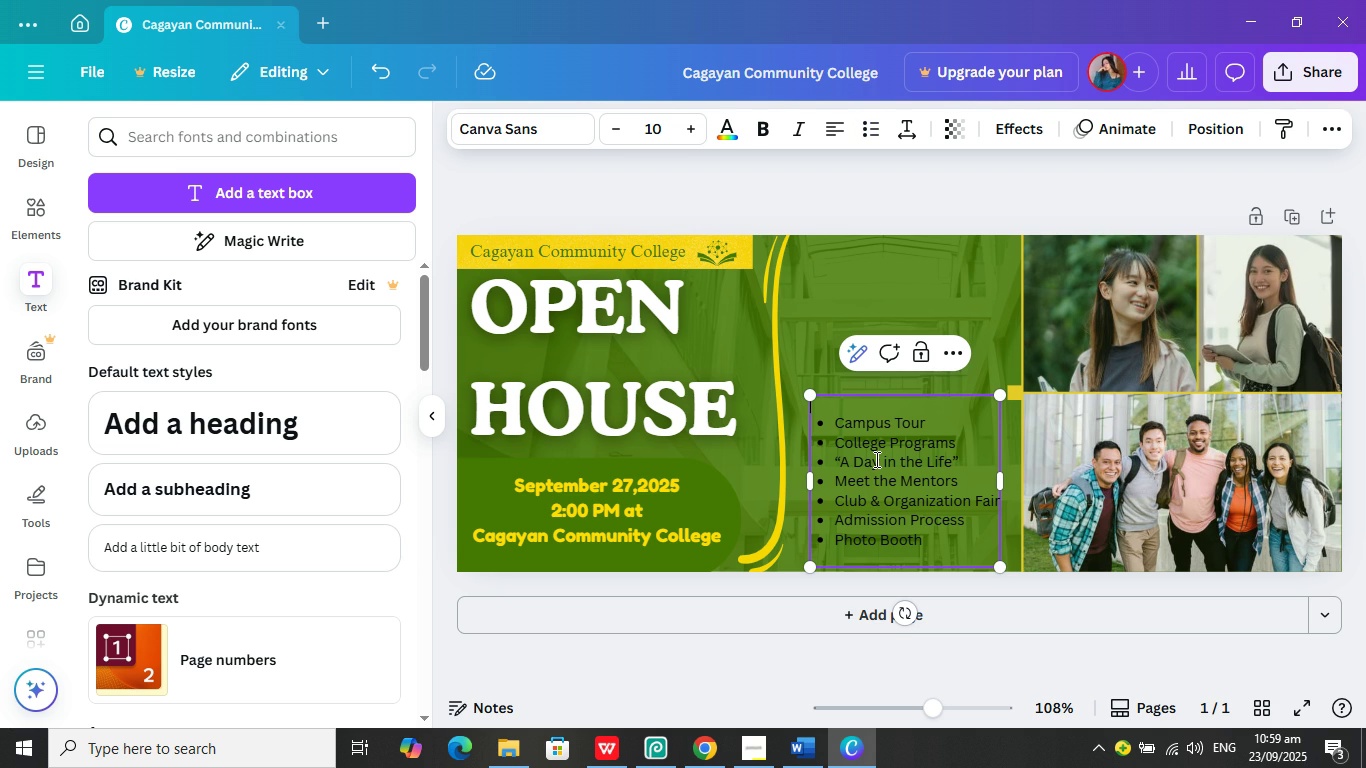 
left_click([875, 459])